 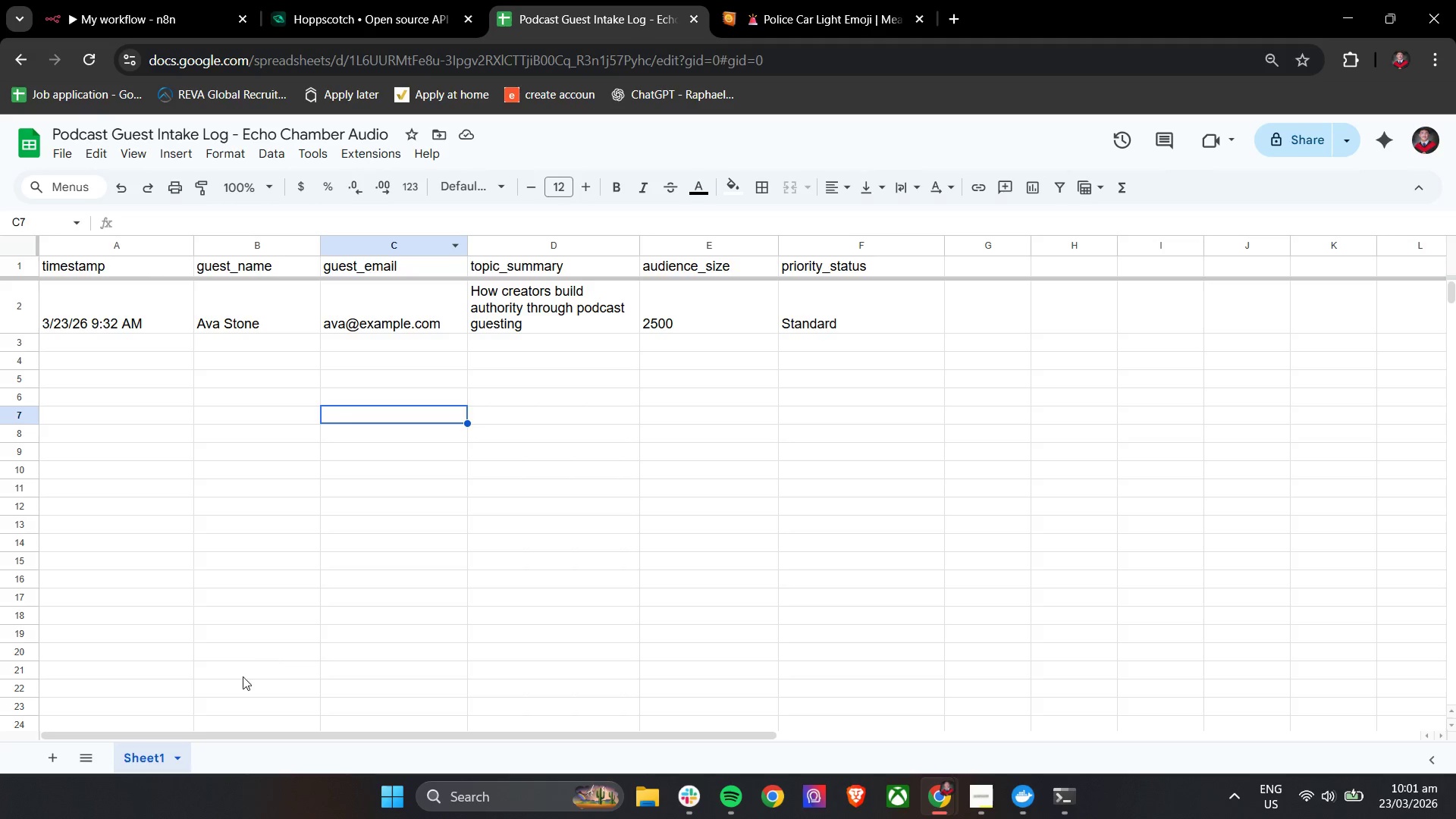 
left_click([65, 764])
 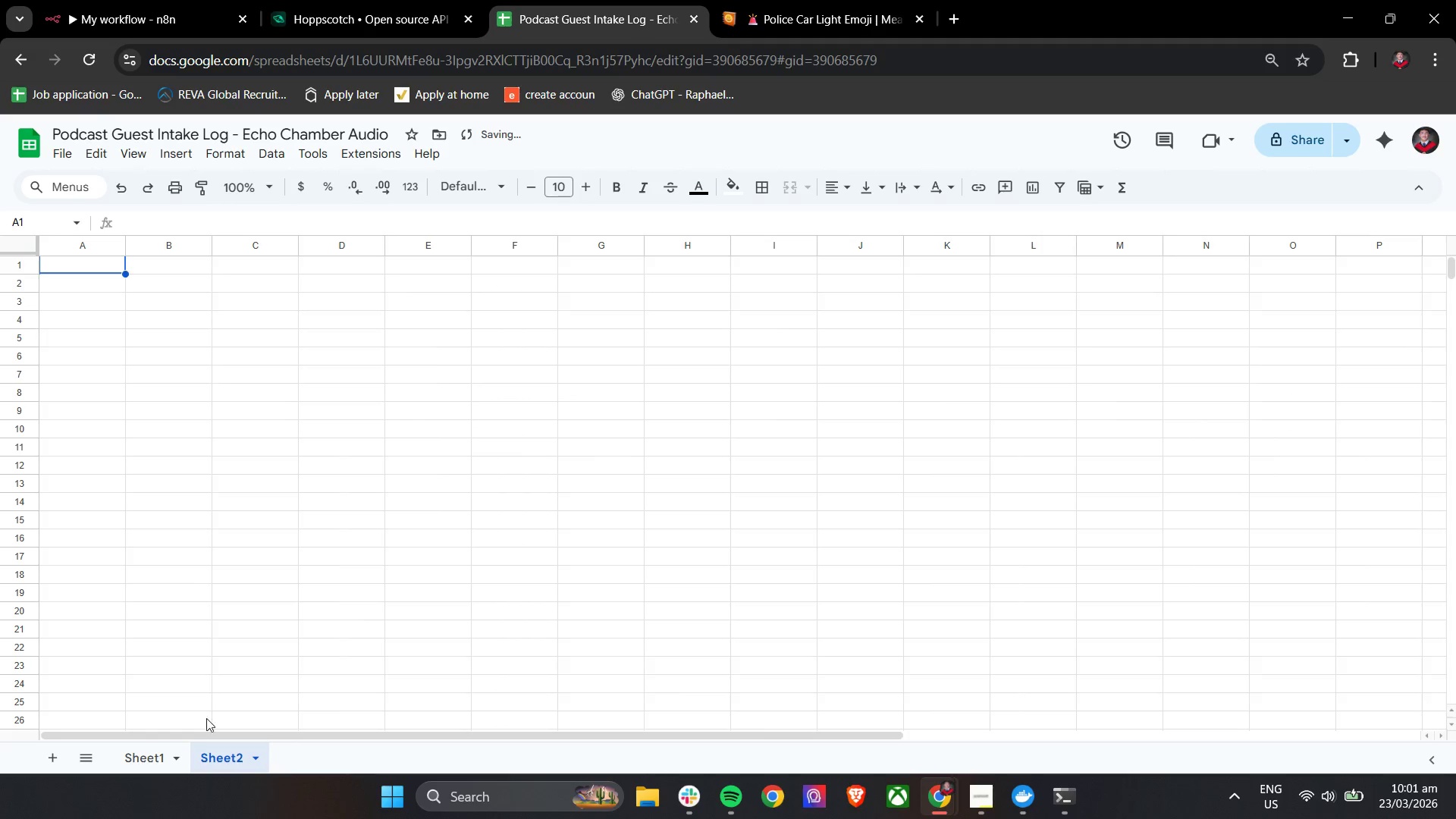 
double_click([221, 758])
 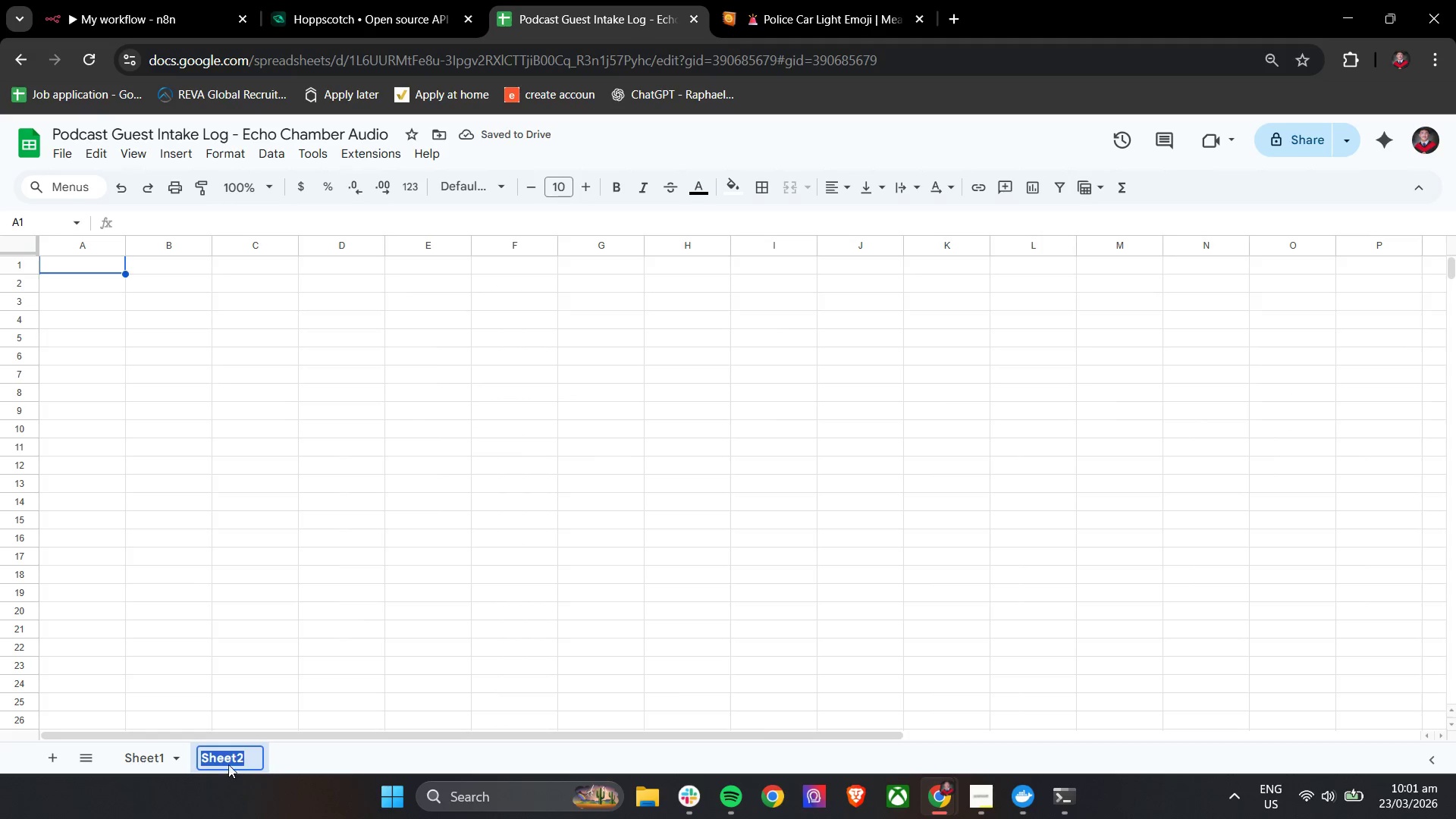 
type(Audit_lo)
key(Backspace)
key(Backspace)
type(LO)
key(Backspace)
type(og)
 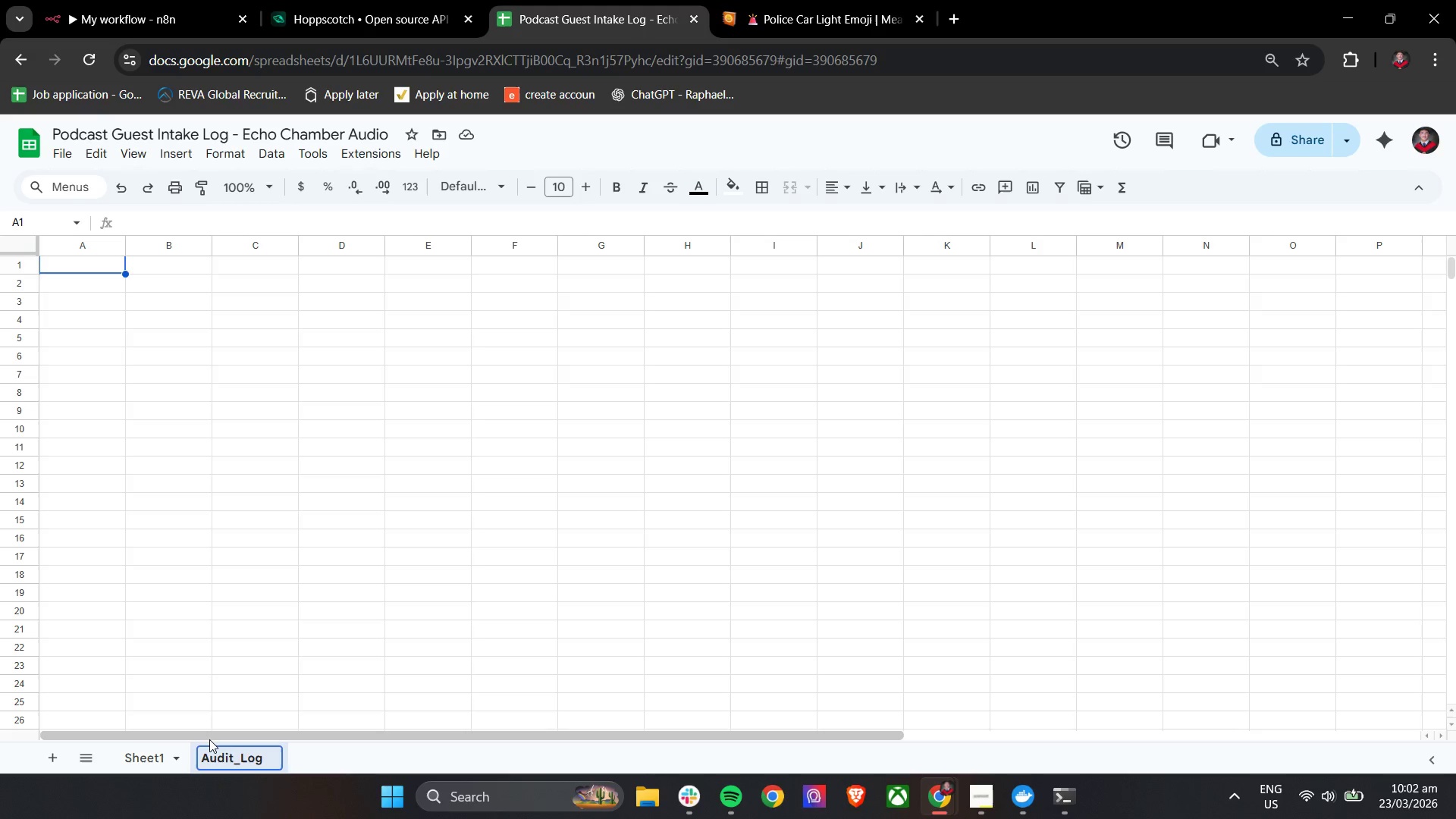 
left_click([133, 752])
 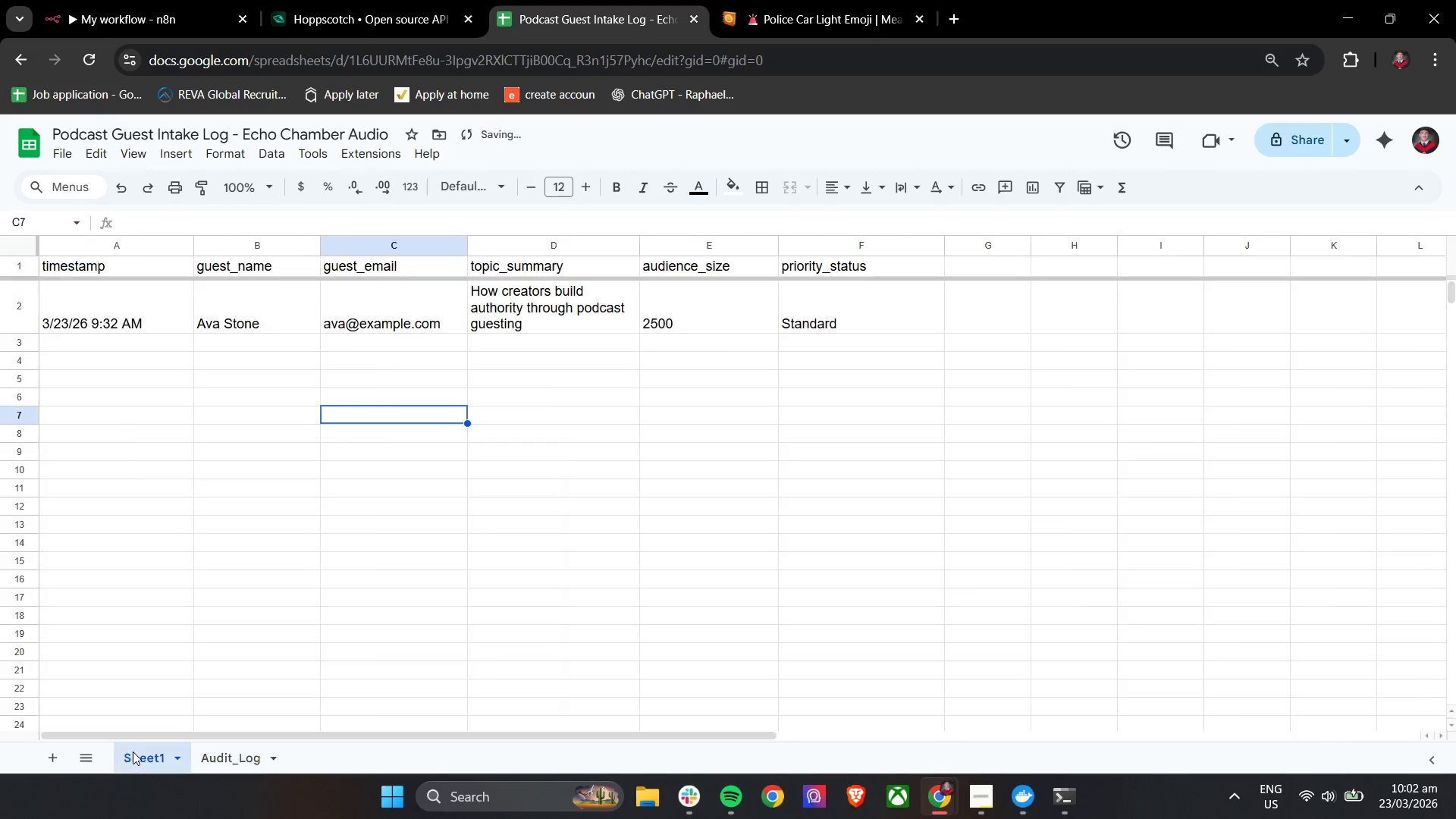 
double_click([133, 752])
 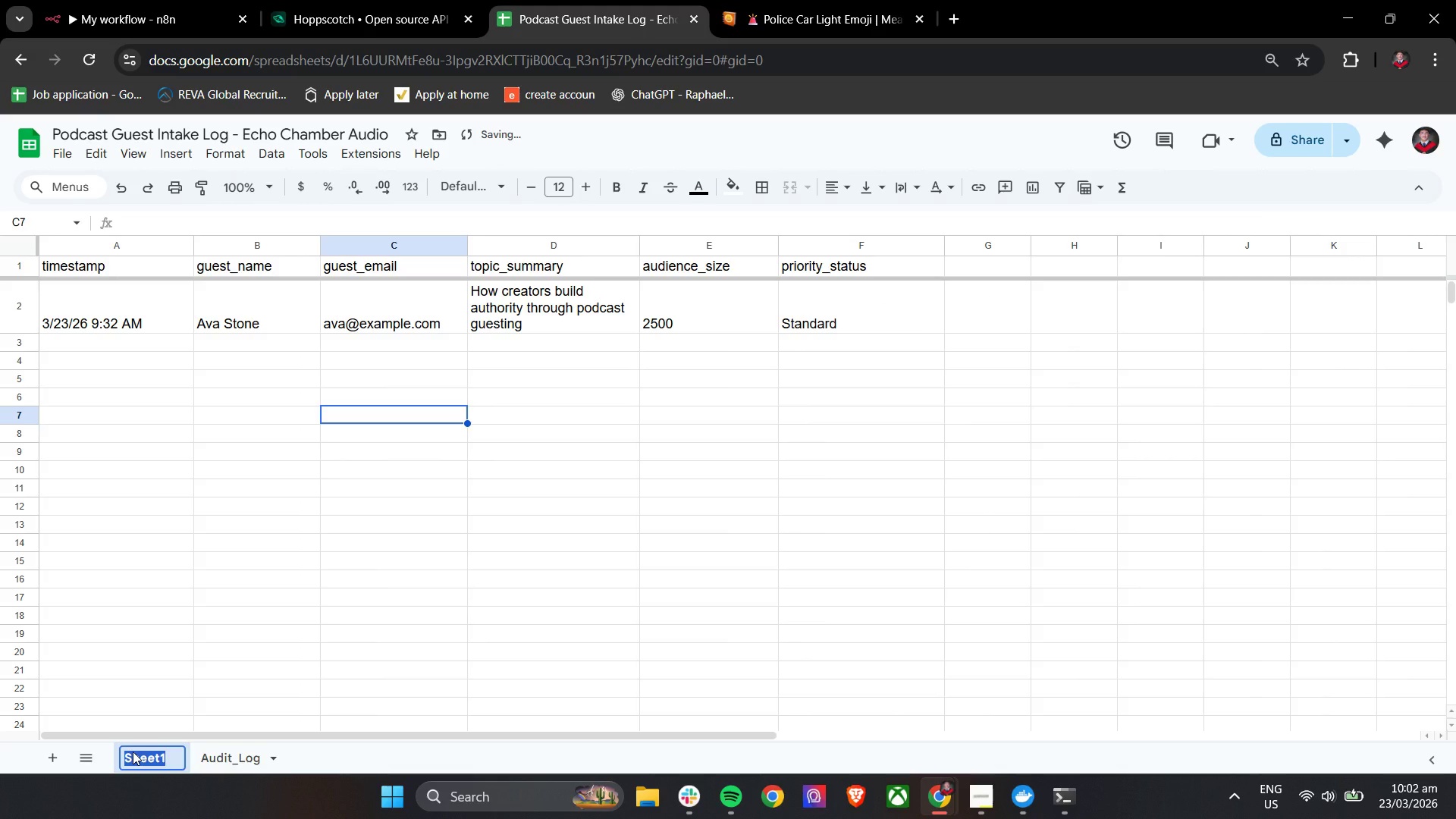 
type(Guest_Ing)
key(Backspace)
type(tkae)
key(Backspace)
key(Backspace)
key(Backspace)
type(ake)
 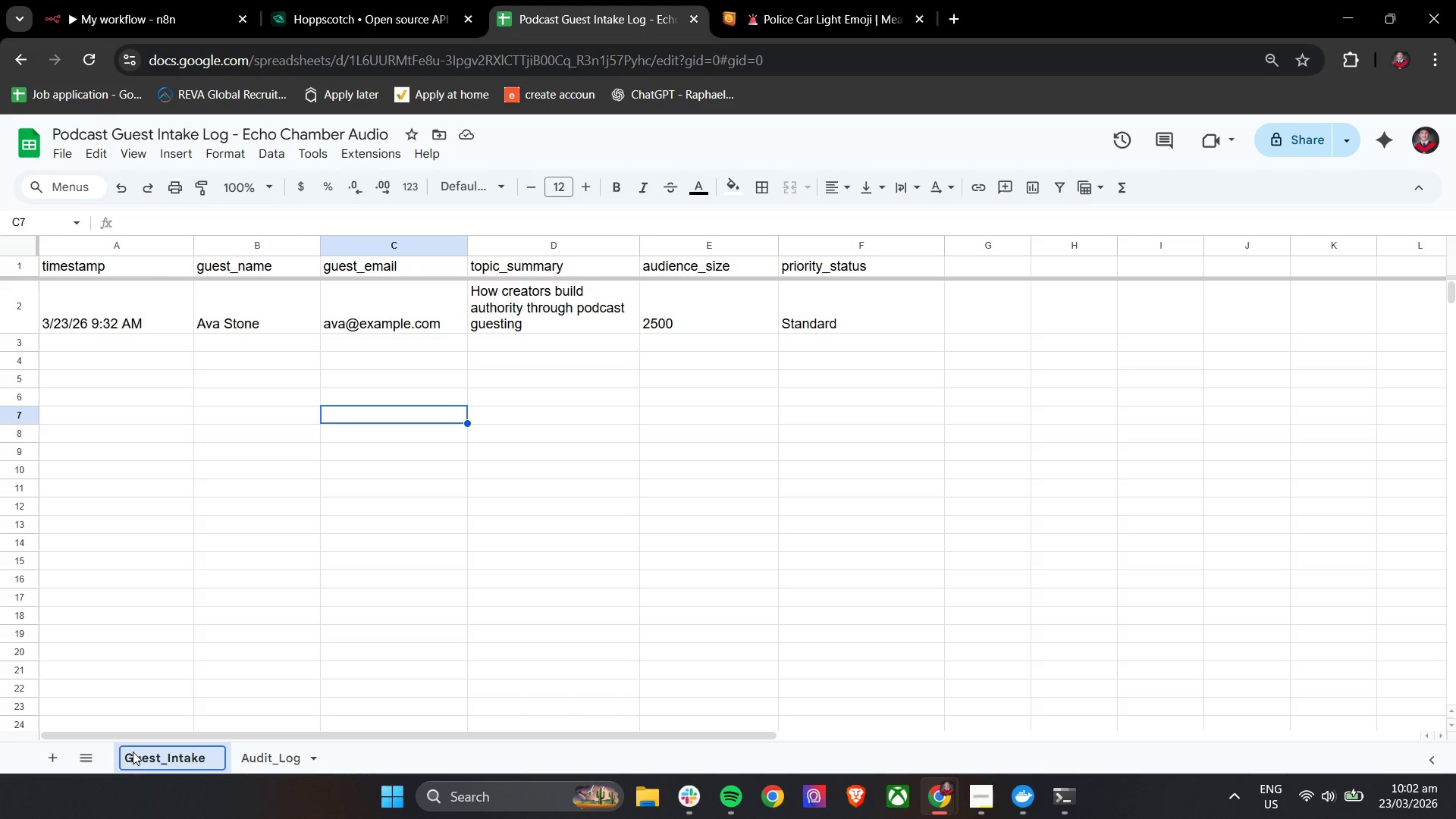 
left_click([256, 752])
 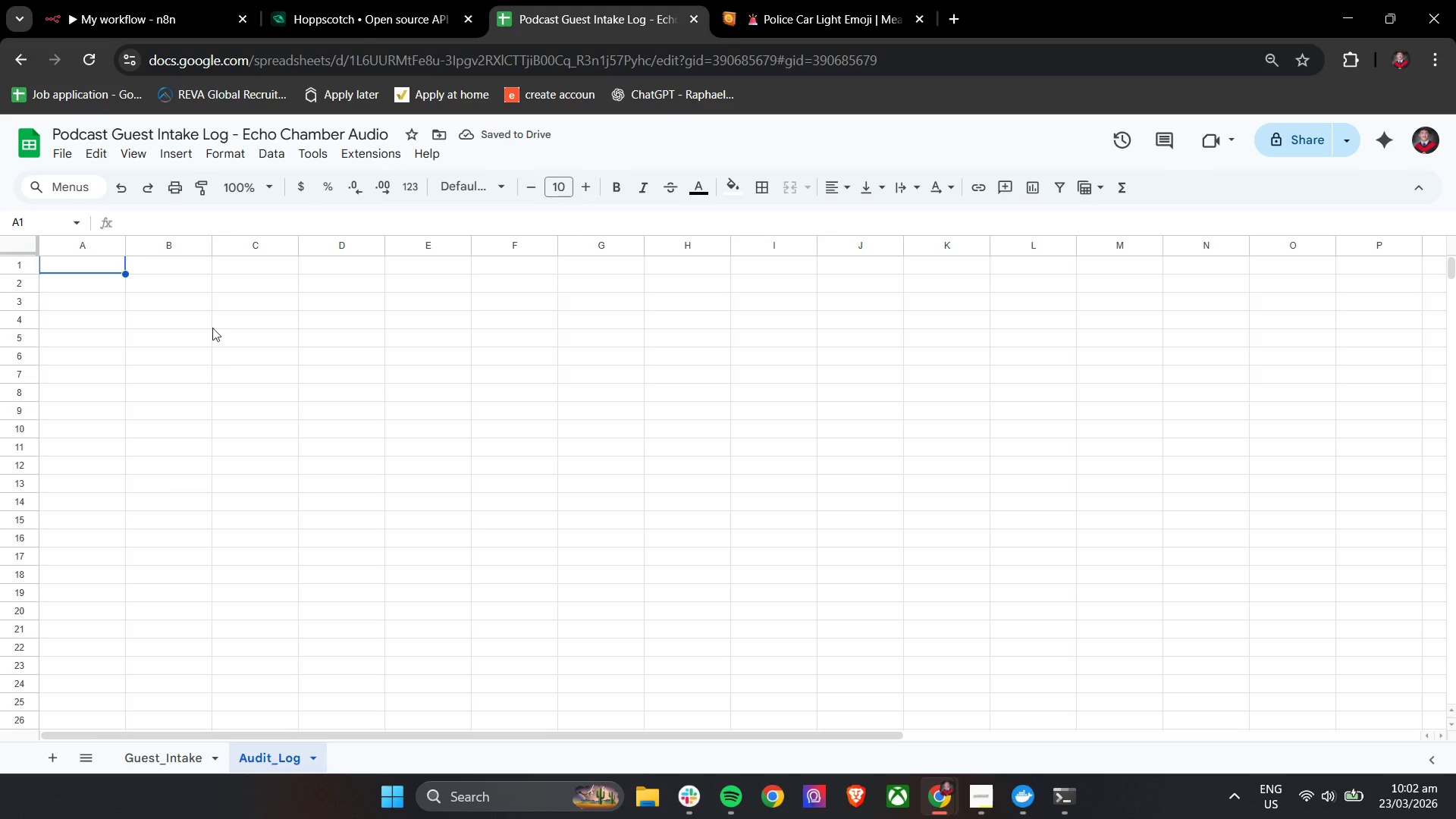 
double_click([89, 268])
 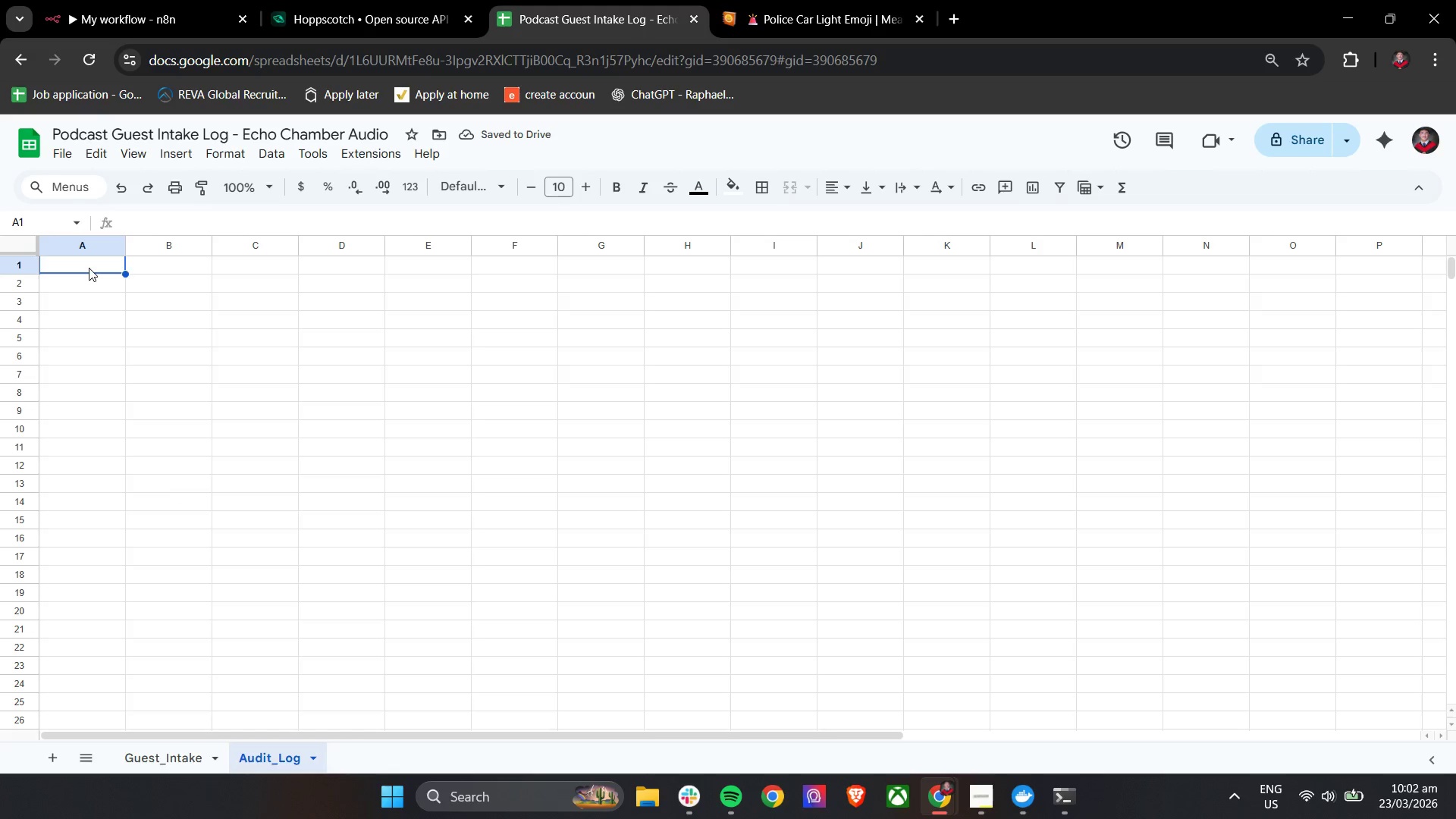 
triple_click([89, 268])
 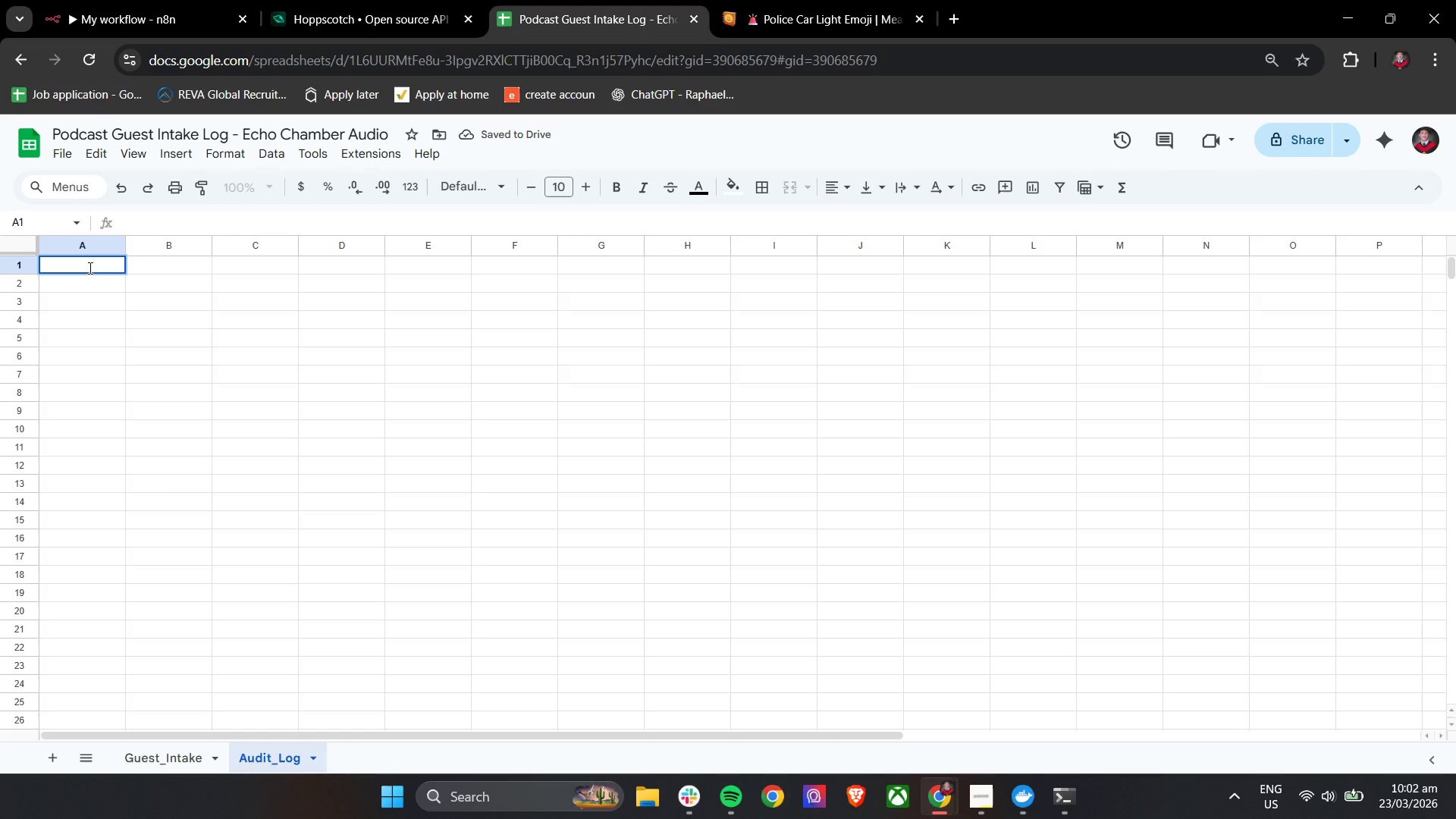 
hold_key(key=ShiftLeft, duration=0.5)
 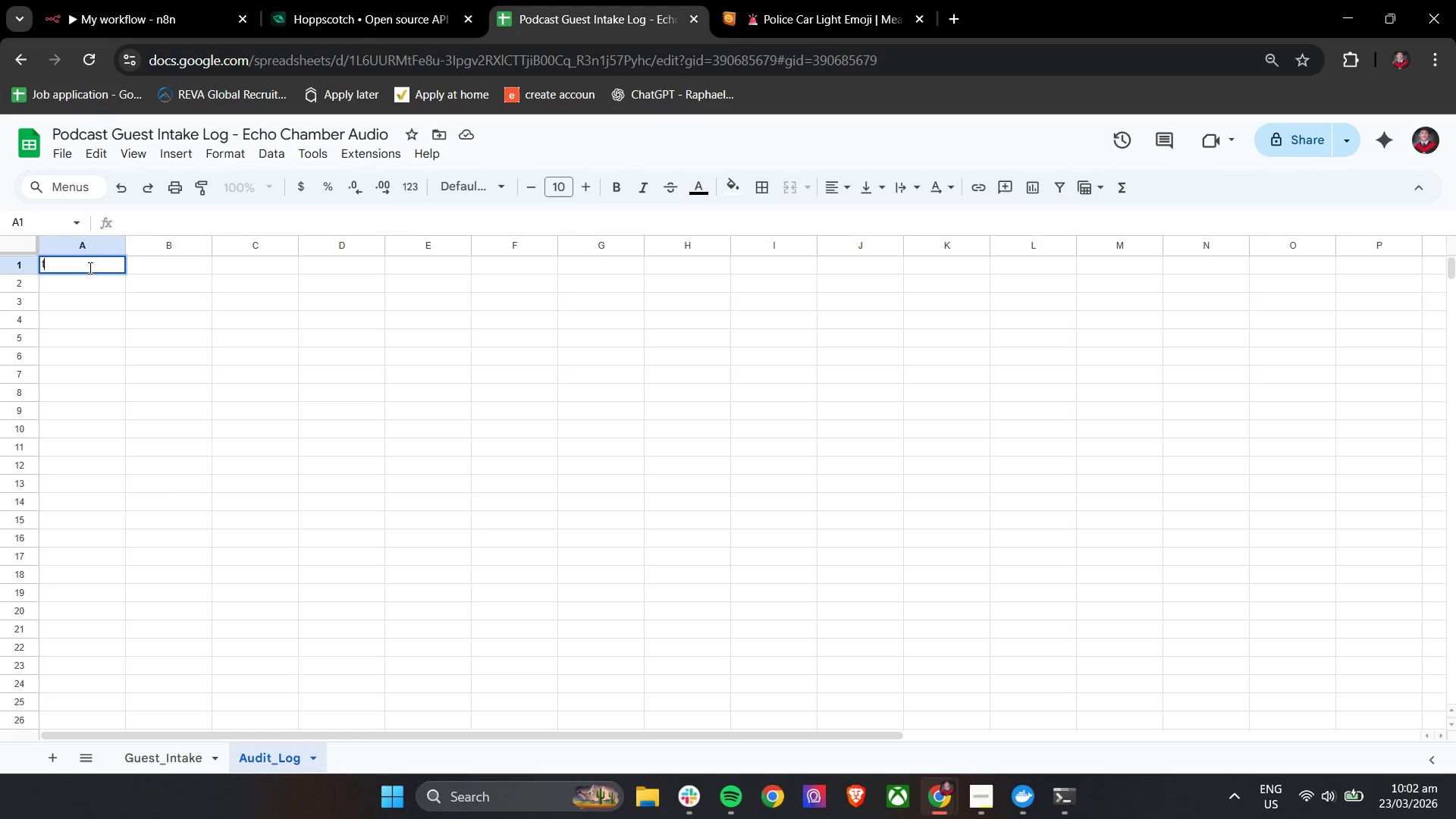 
type(timestamp)
key(Tab)
 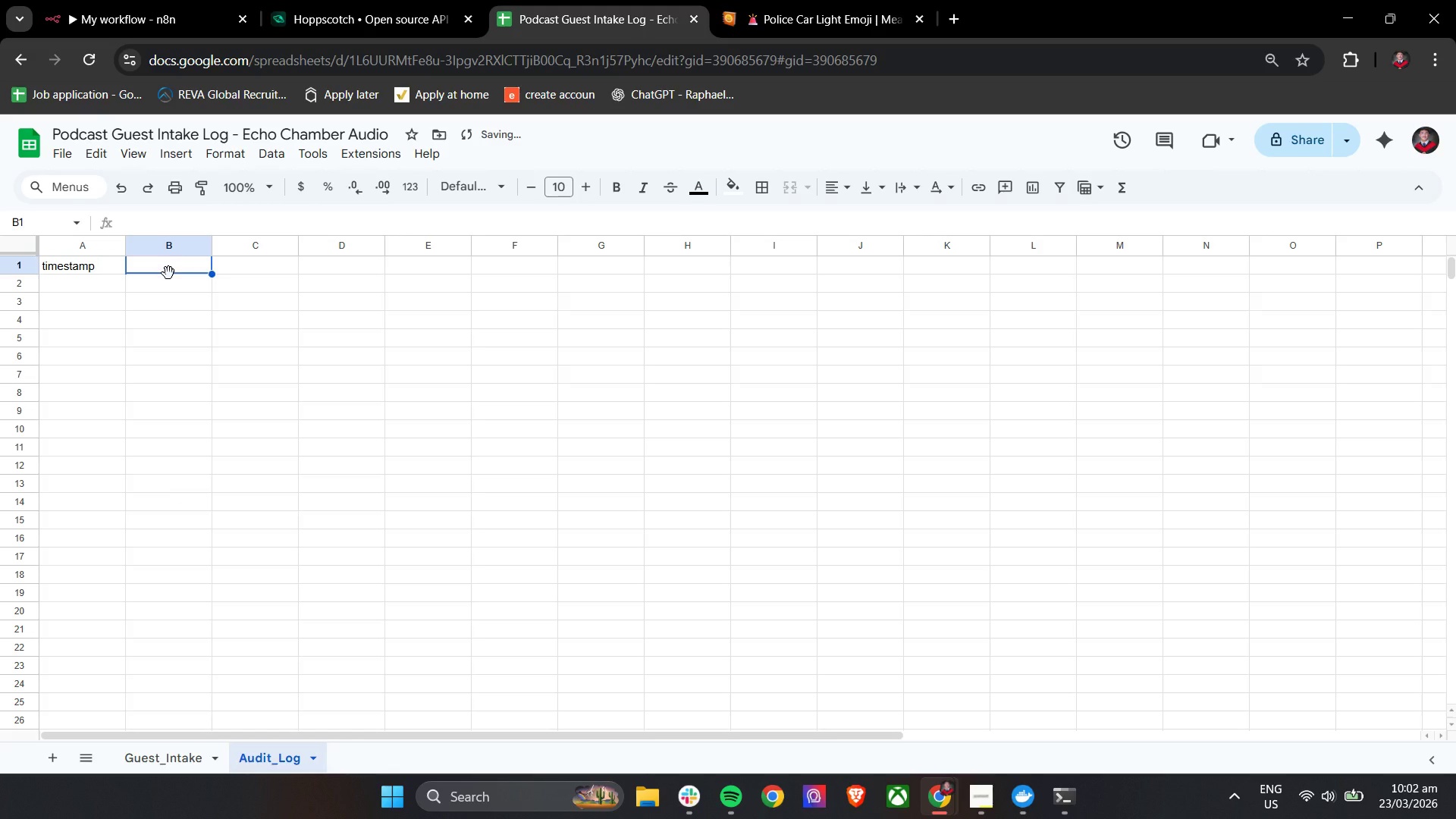 
type(Even)
key(Backspace)
key(Backspace)
key(Backspace)
key(Backspace)
type(event t)
key(Backspace)
type(_)
key(Backspace)
key(Backspace)
type(_tyoe)
key(Backspace)
key(Backspace)
type(pe)
key(Tab)
type(guest_name)
key(Tab)
type(S)
key(Backspace)
type(status)
key(Tab)
type(message)
 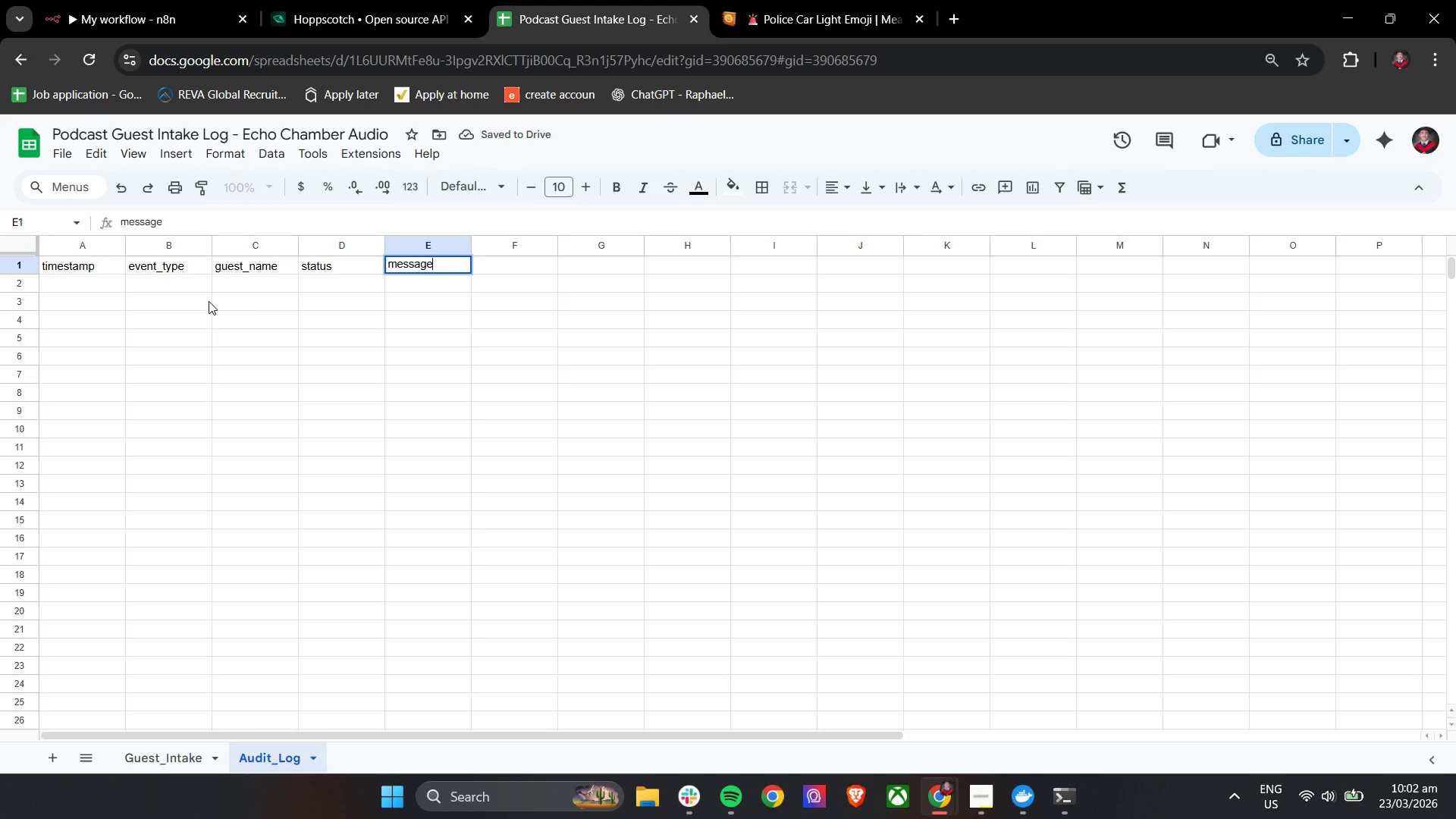 
left_click([240, 324])
 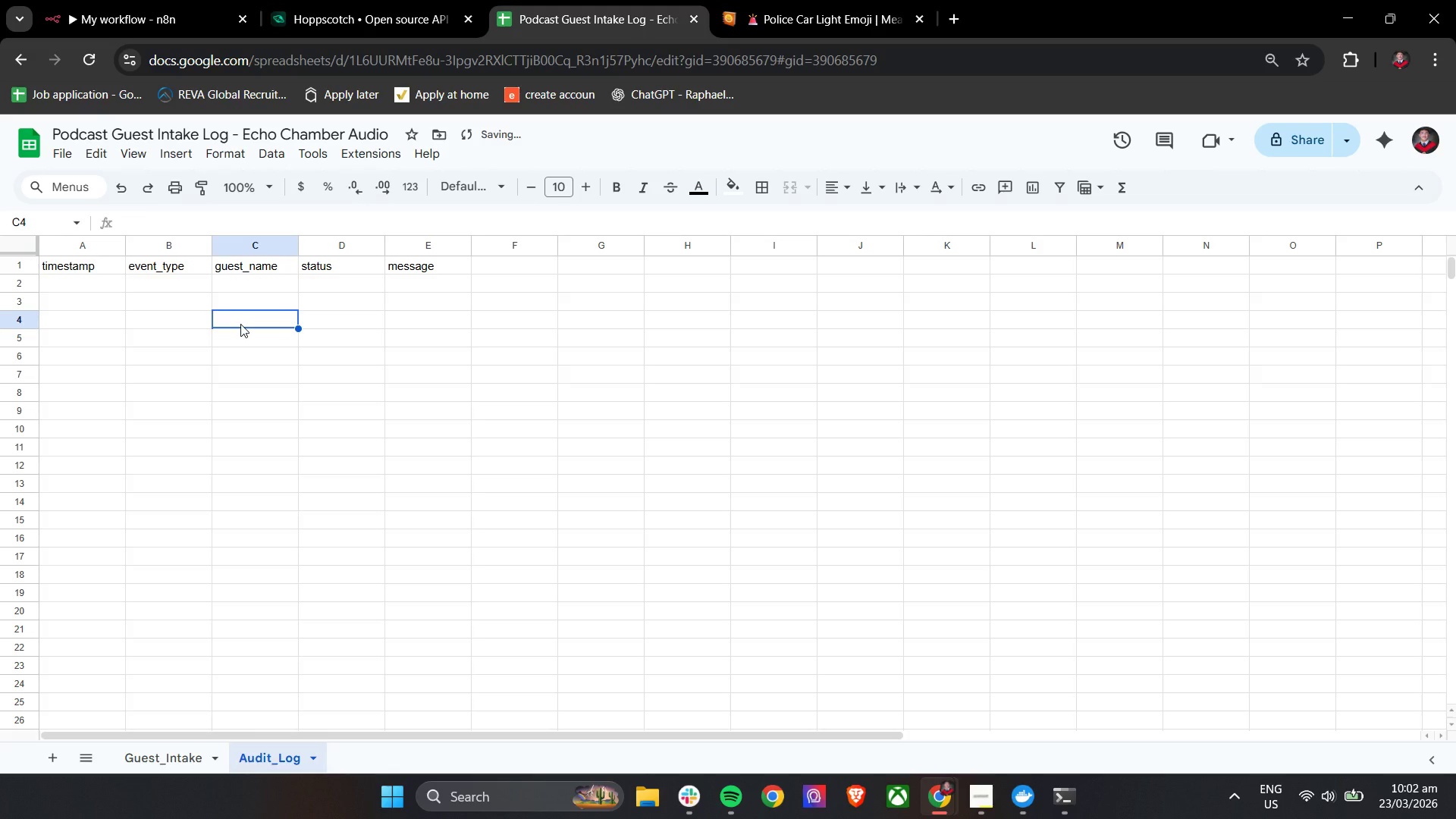 
key(Control+A)
 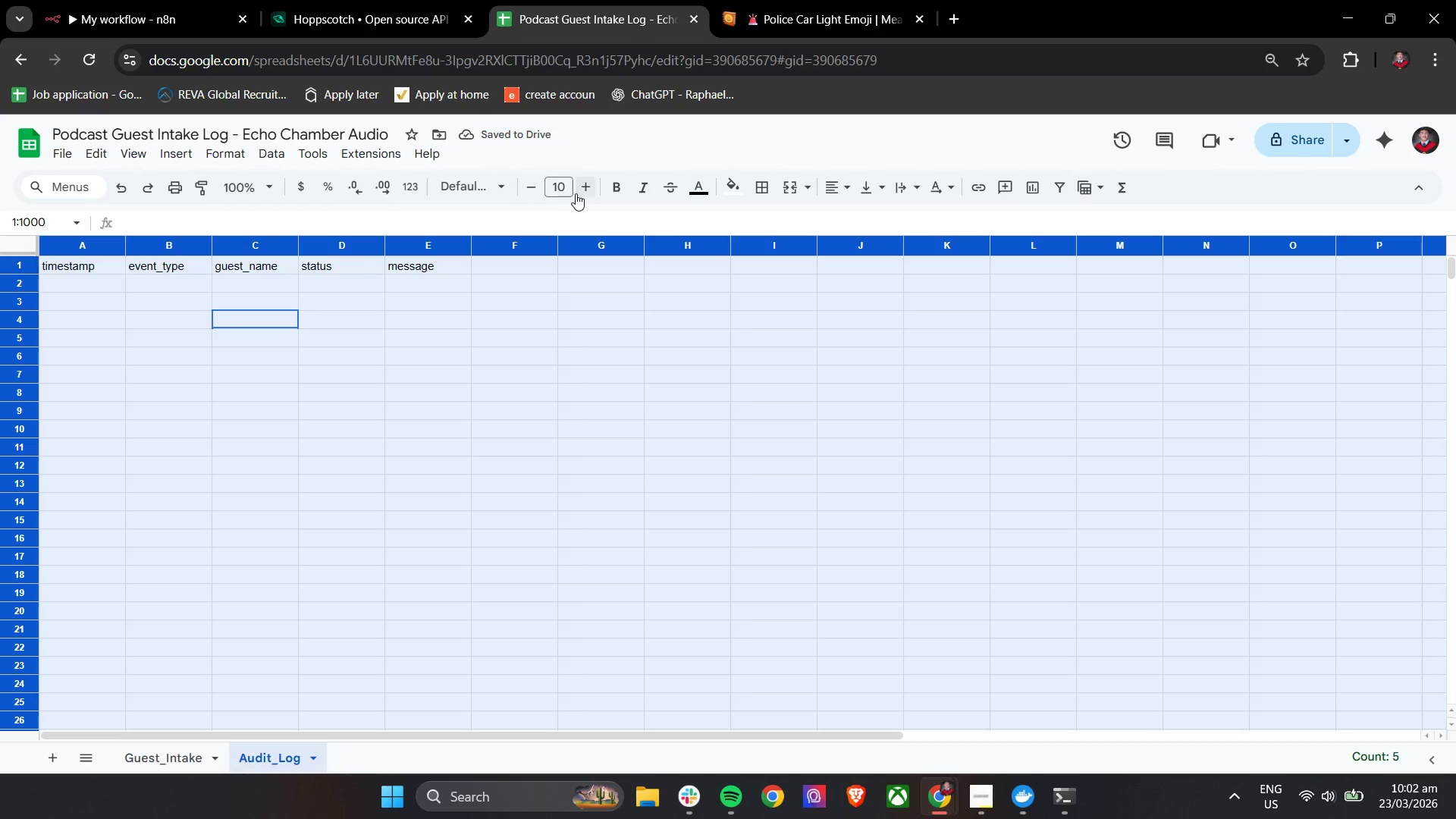 
double_click([580, 193])
 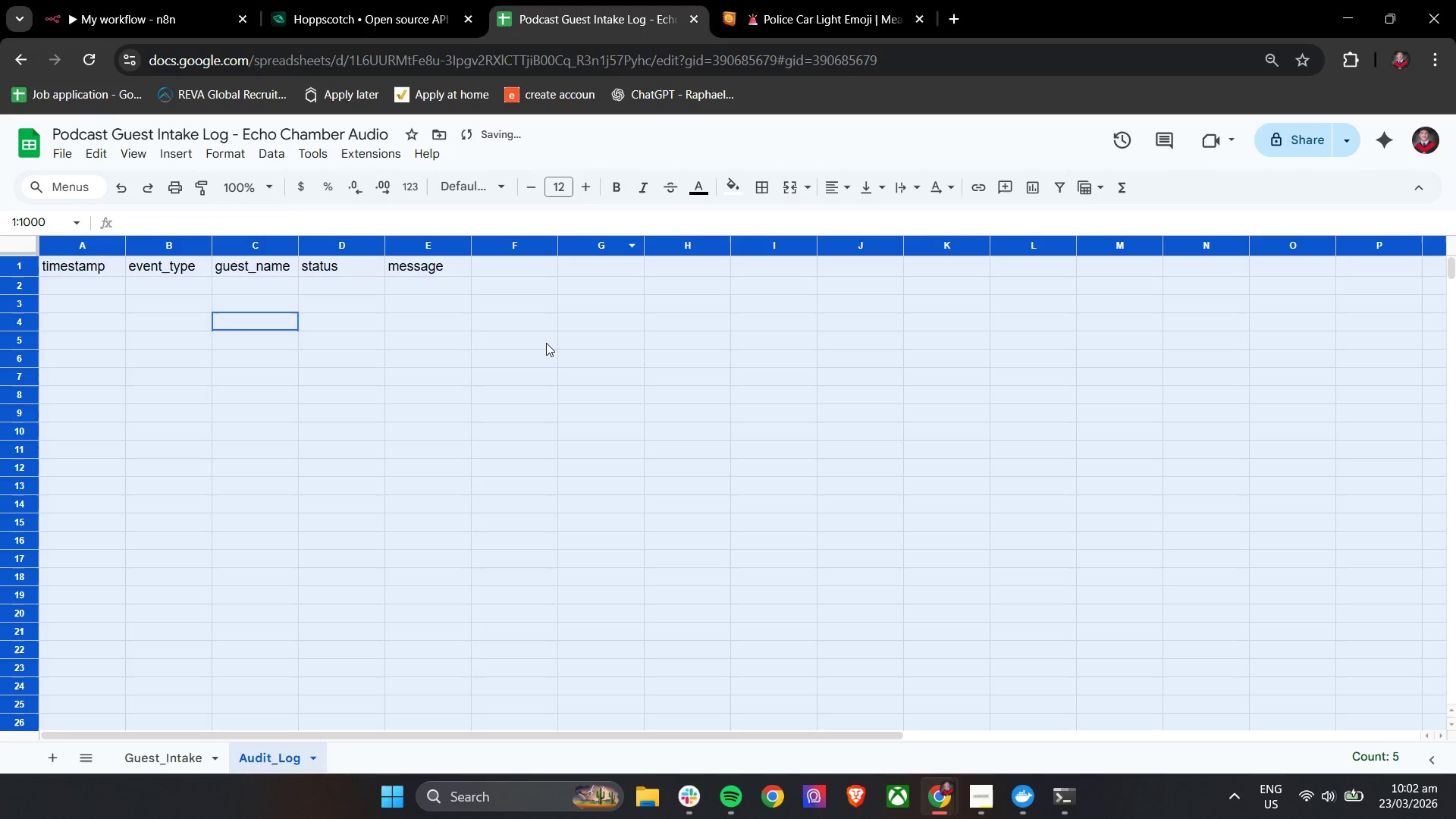 
left_click([551, 338])
 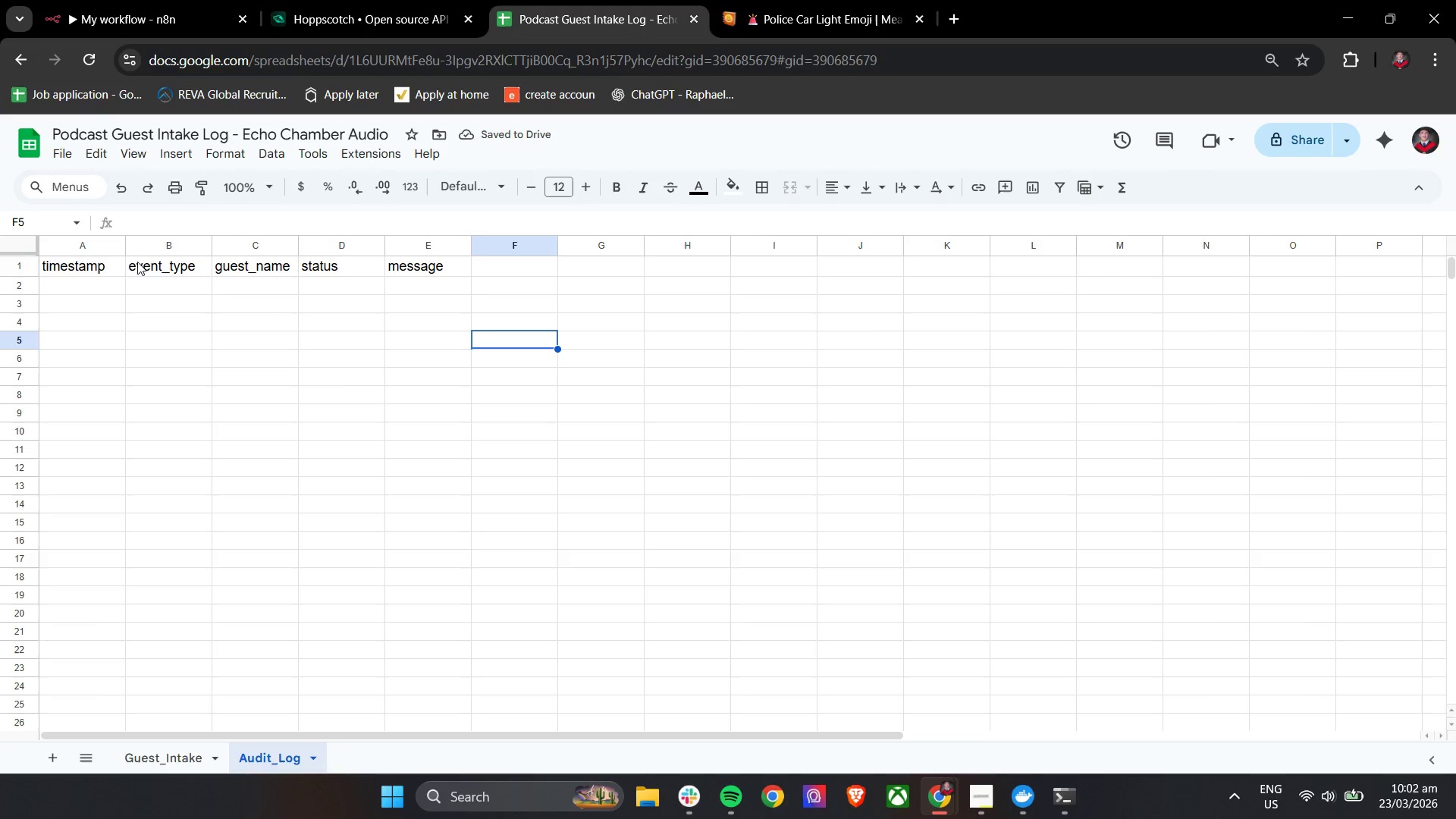 
left_click([111, 266])
 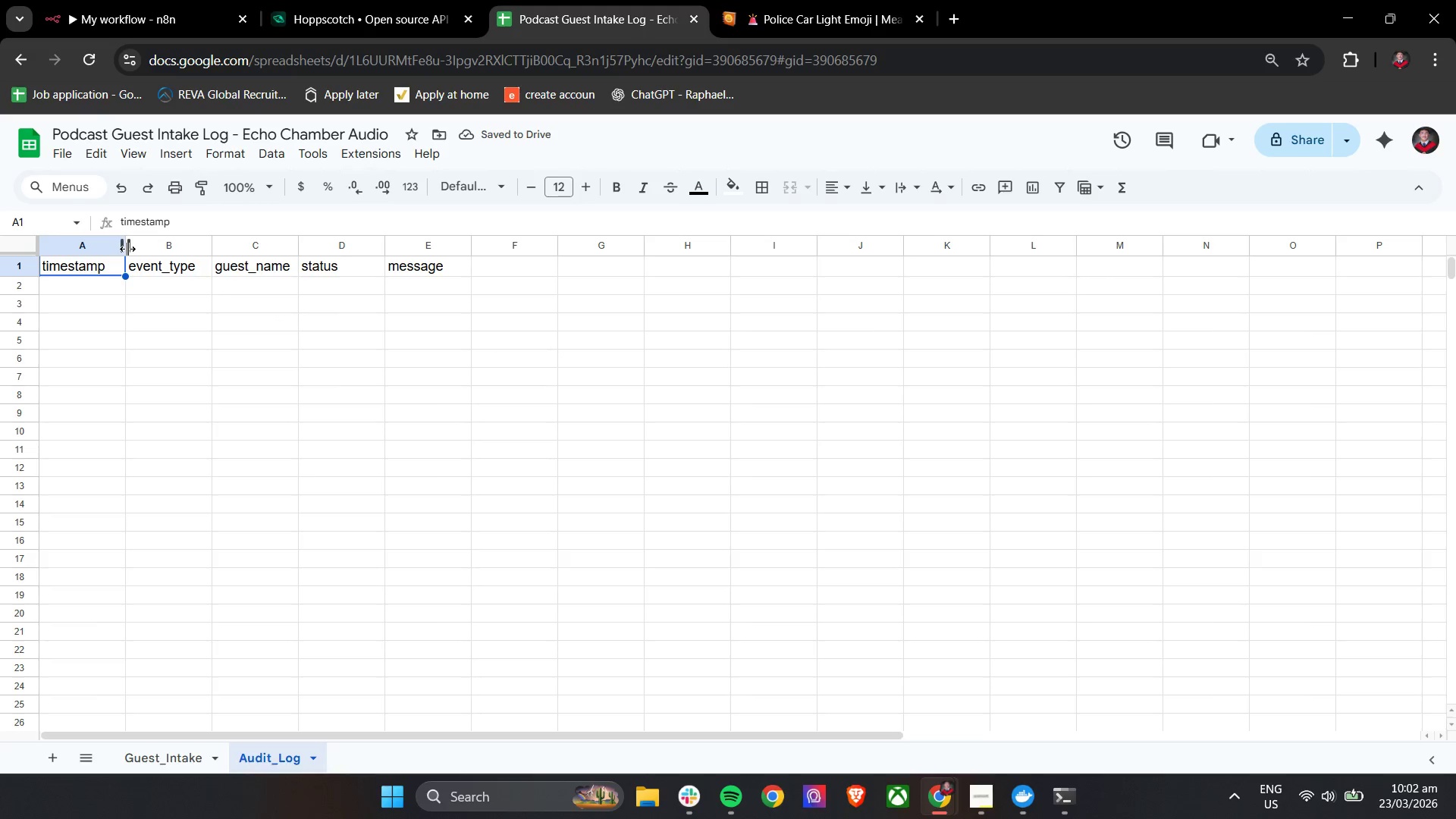 
left_click_drag(start_coordinate=[127, 248], to_coordinate=[182, 253])
 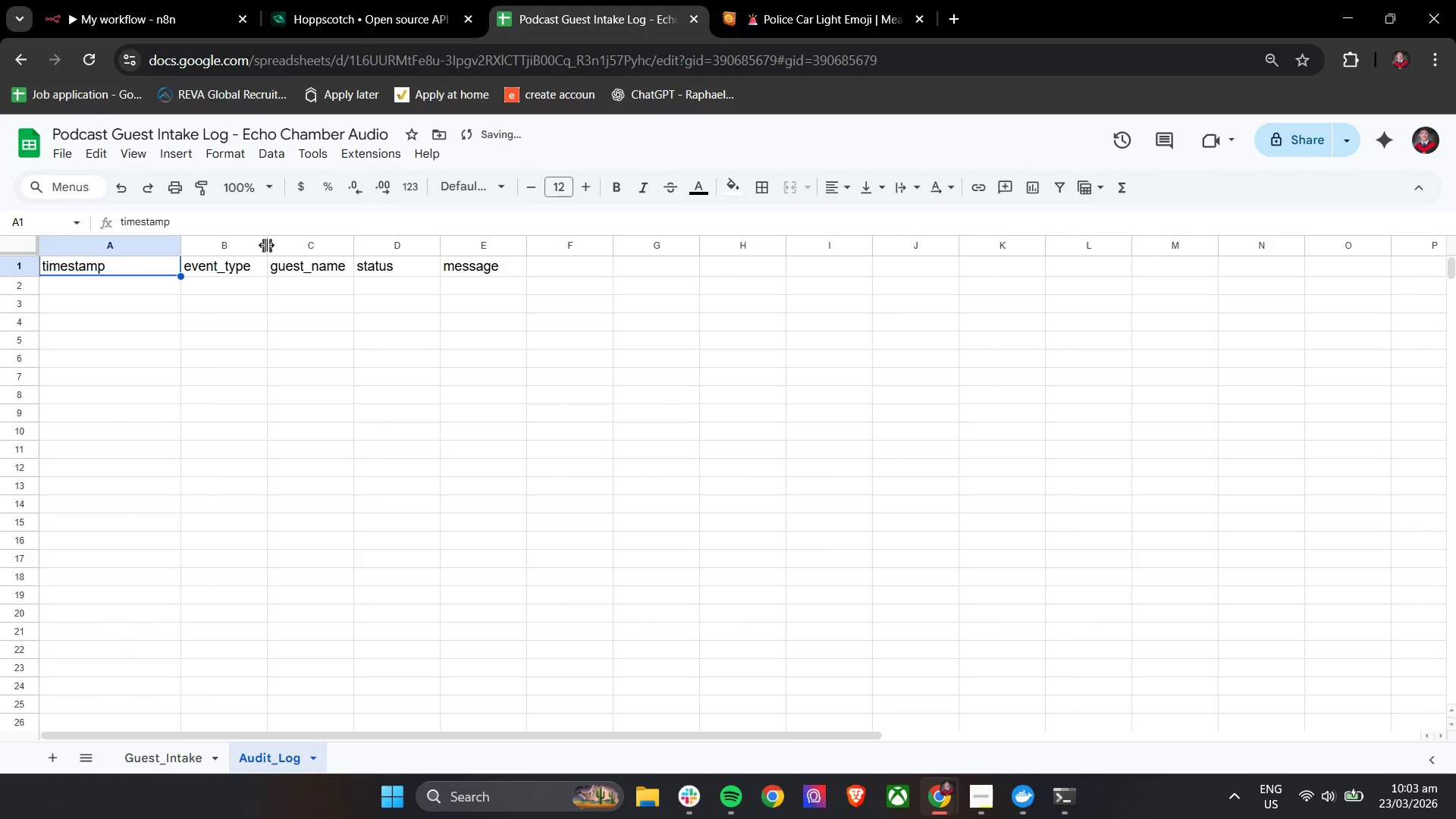 
left_click_drag(start_coordinate=[266, 245], to_coordinate=[327, 245])
 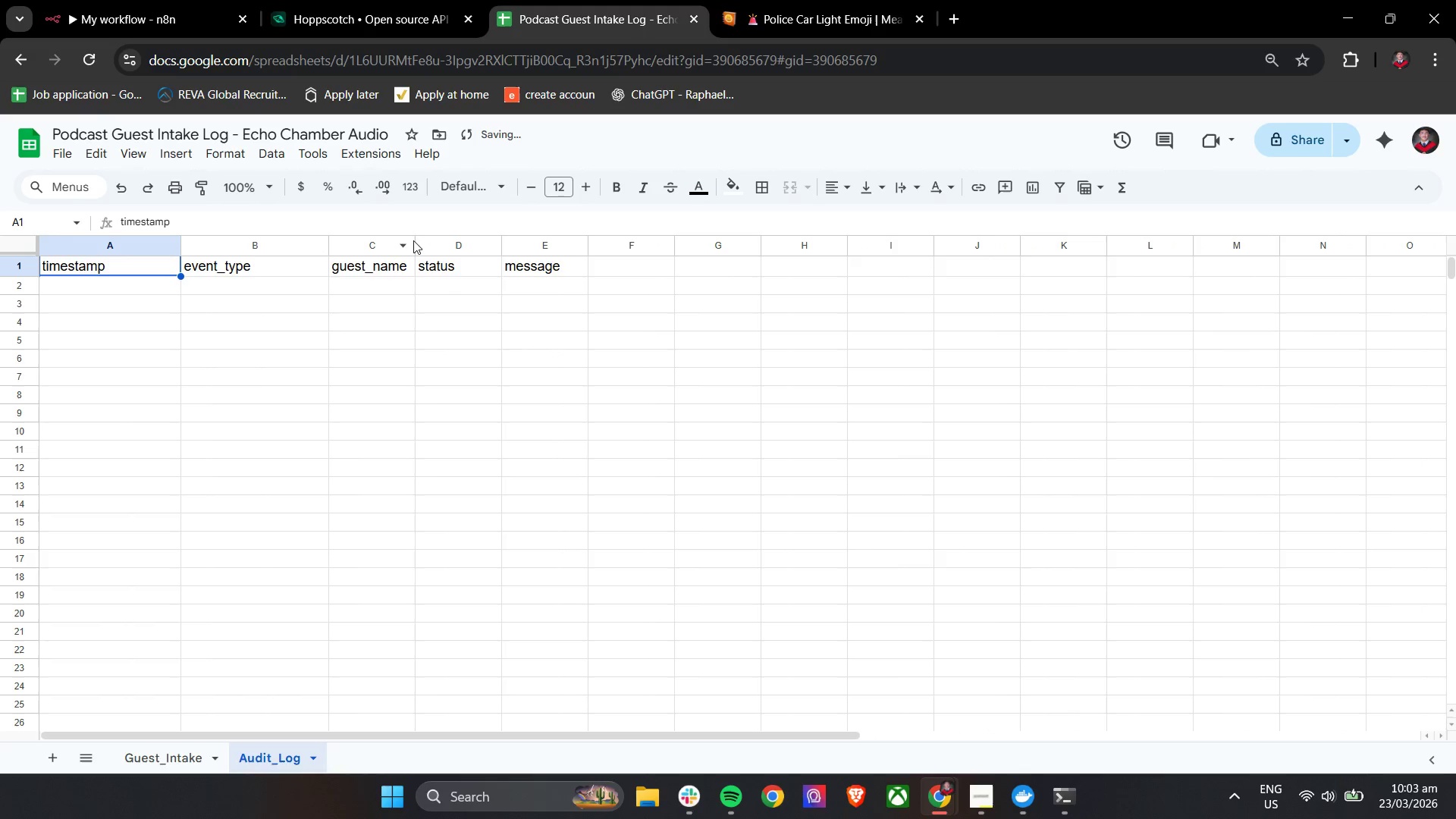 
left_click_drag(start_coordinate=[416, 244], to_coordinate=[480, 246])
 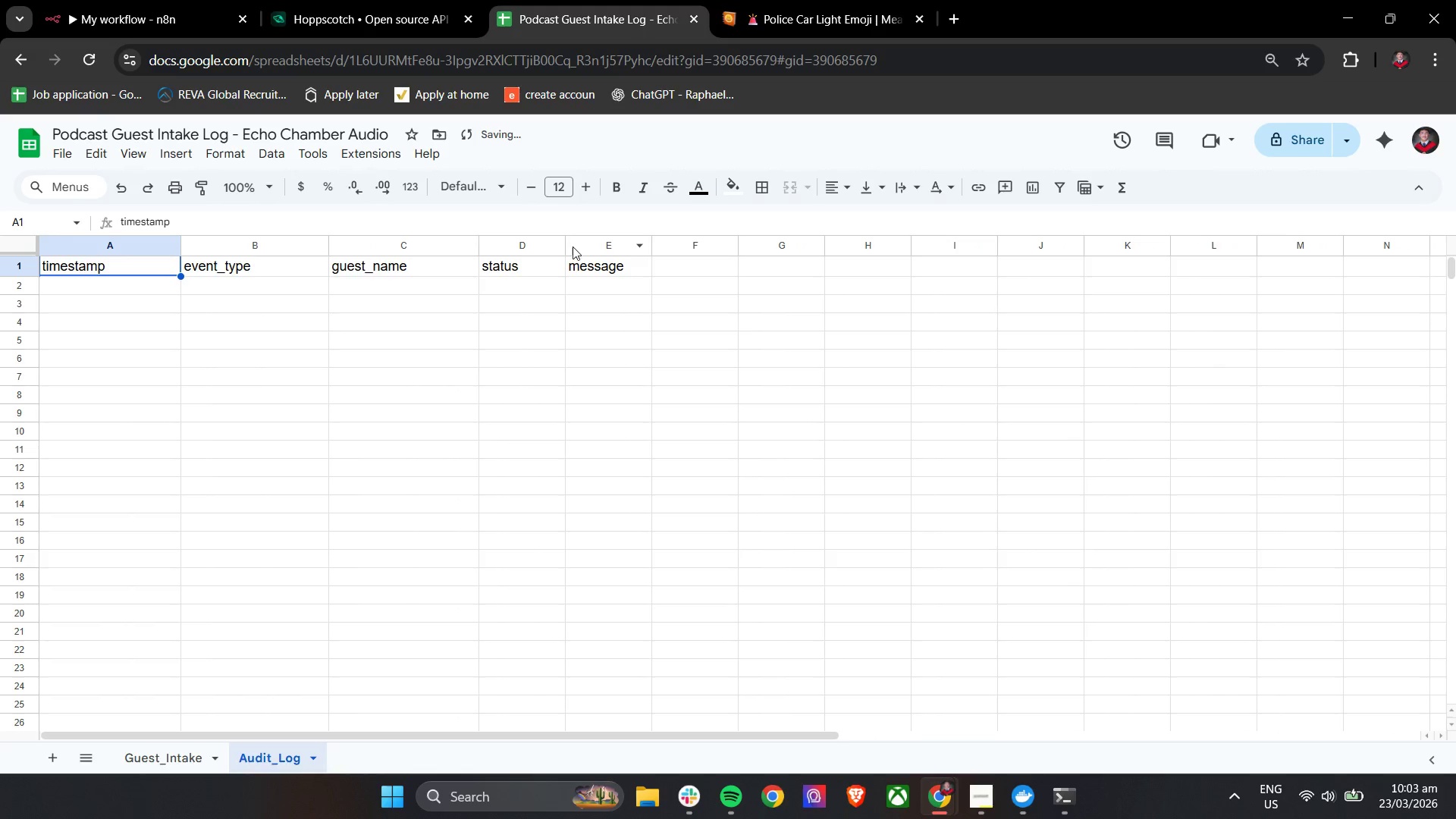 
left_click_drag(start_coordinate=[568, 246], to_coordinate=[642, 251])
 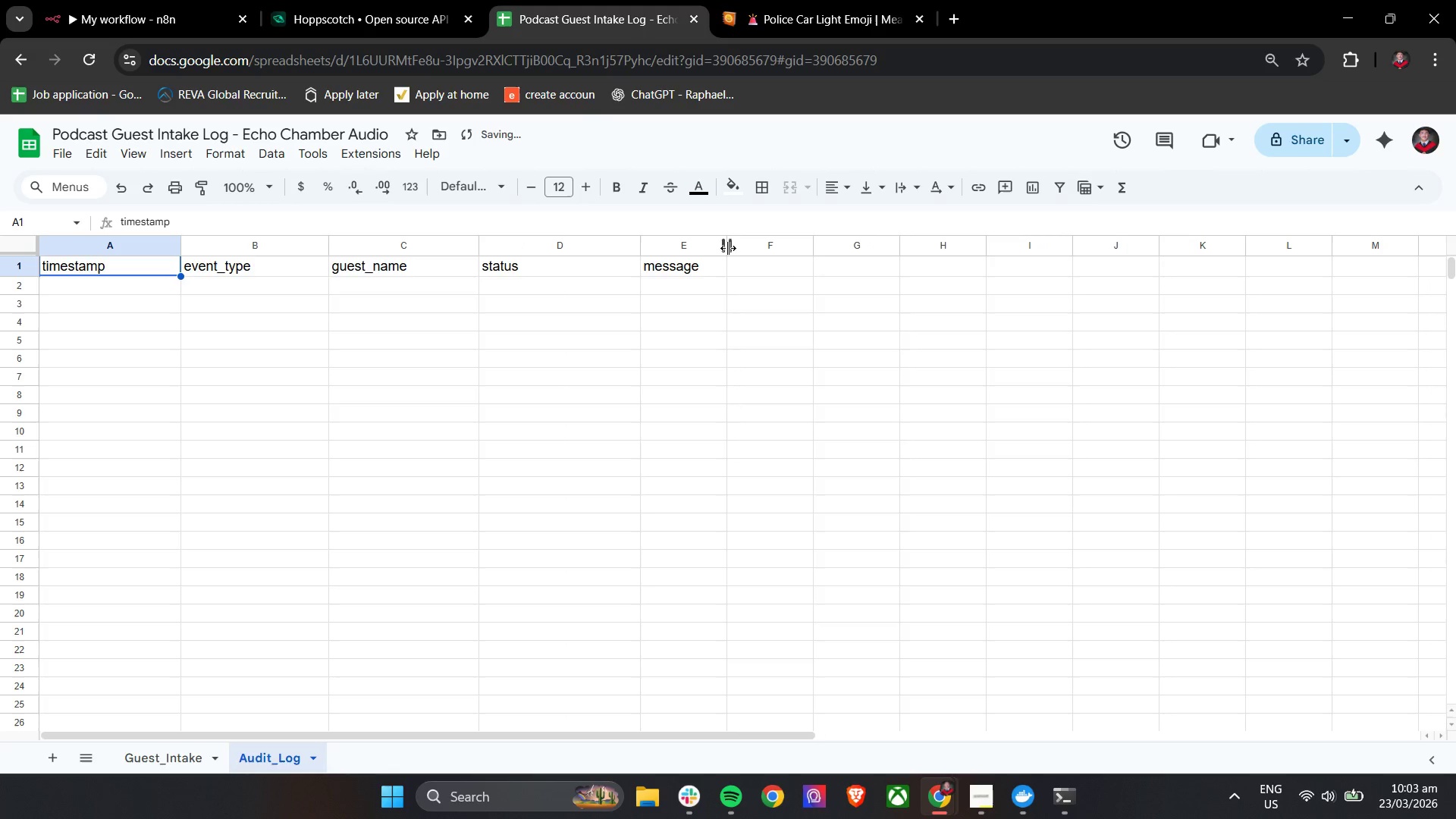 
left_click_drag(start_coordinate=[728, 248], to_coordinate=[792, 249])
 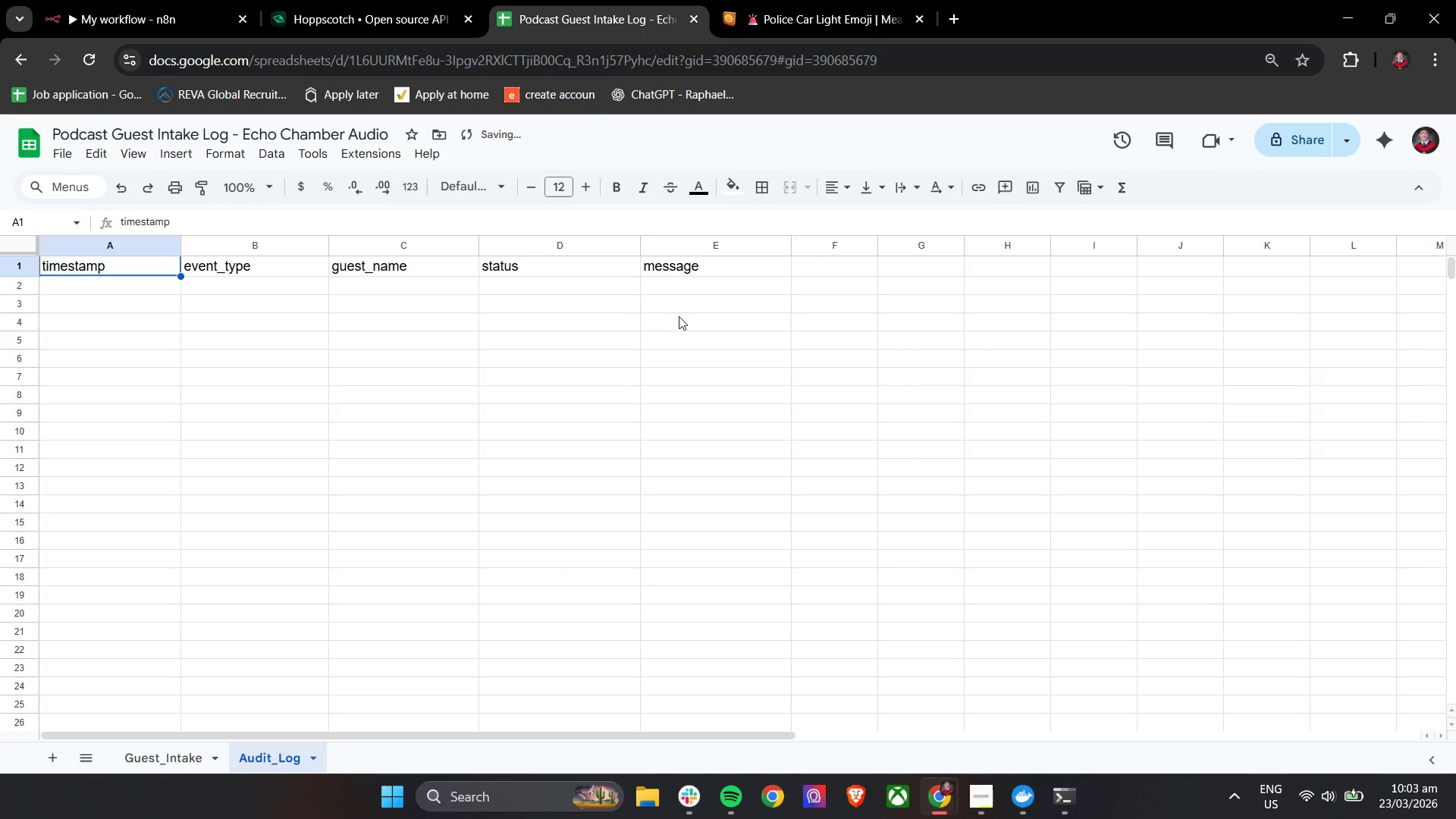 
left_click([679, 316])
 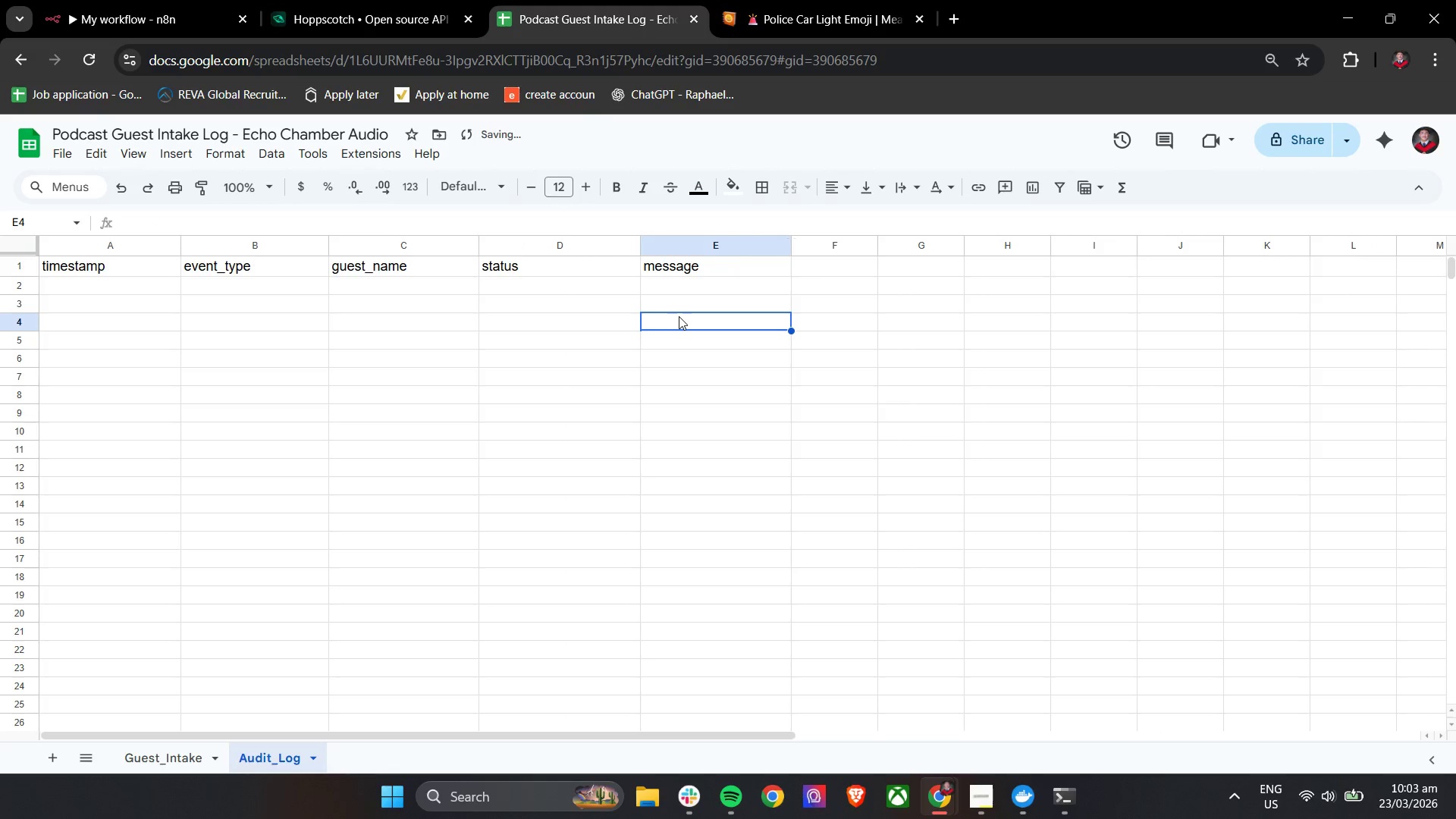 
key(Control+A)
 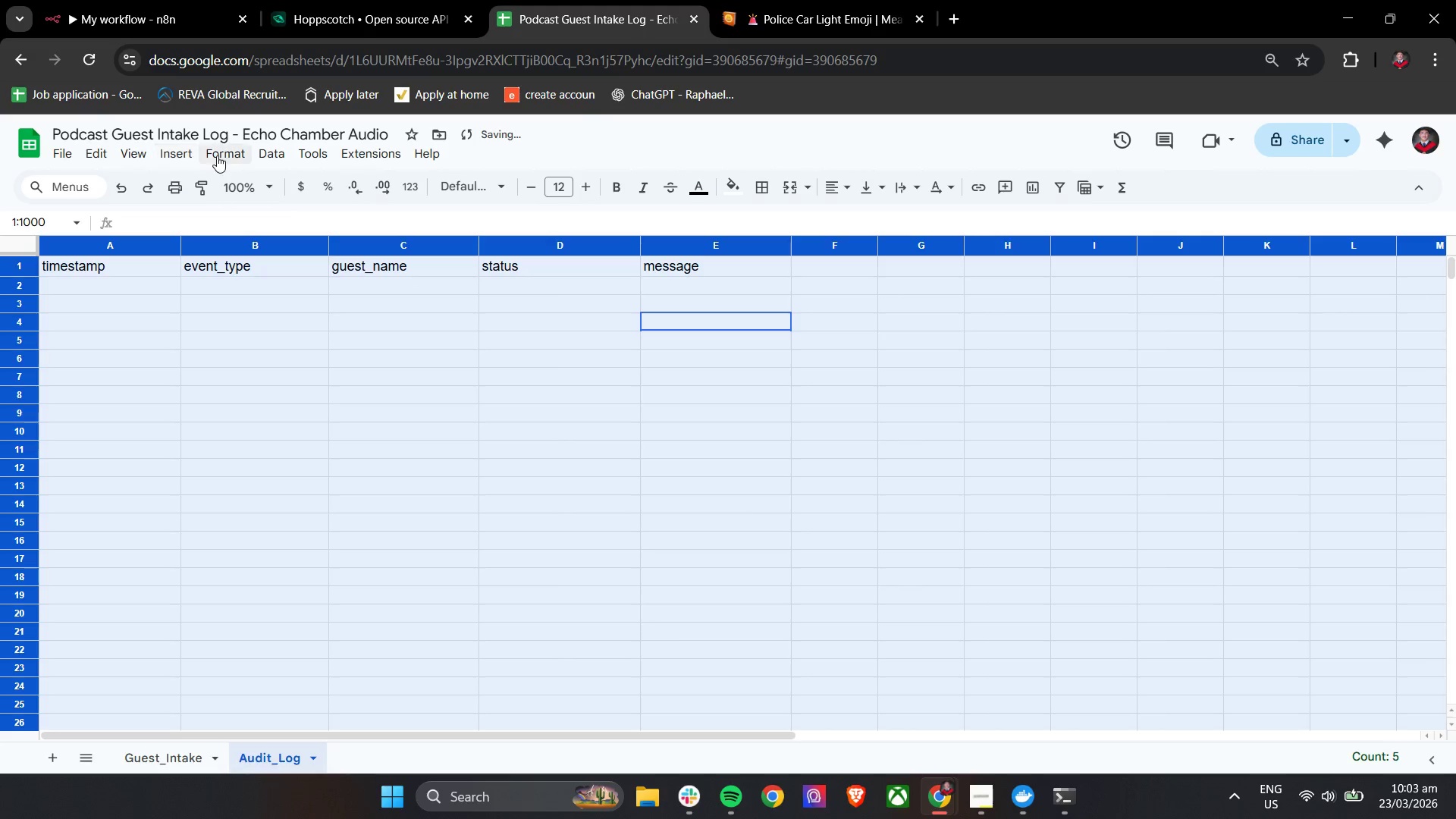 
left_click([222, 155])
 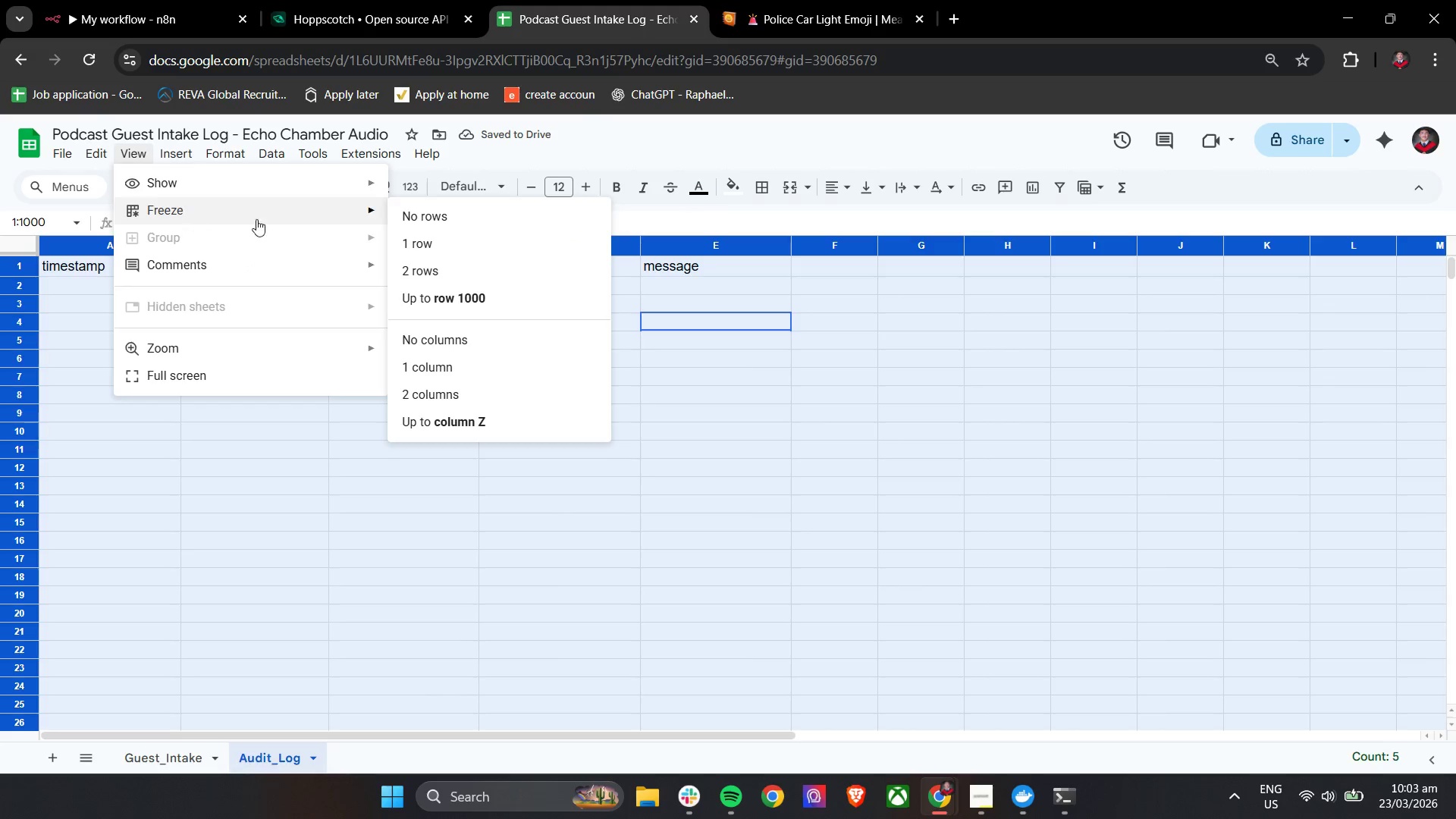 
double_click([488, 366])
 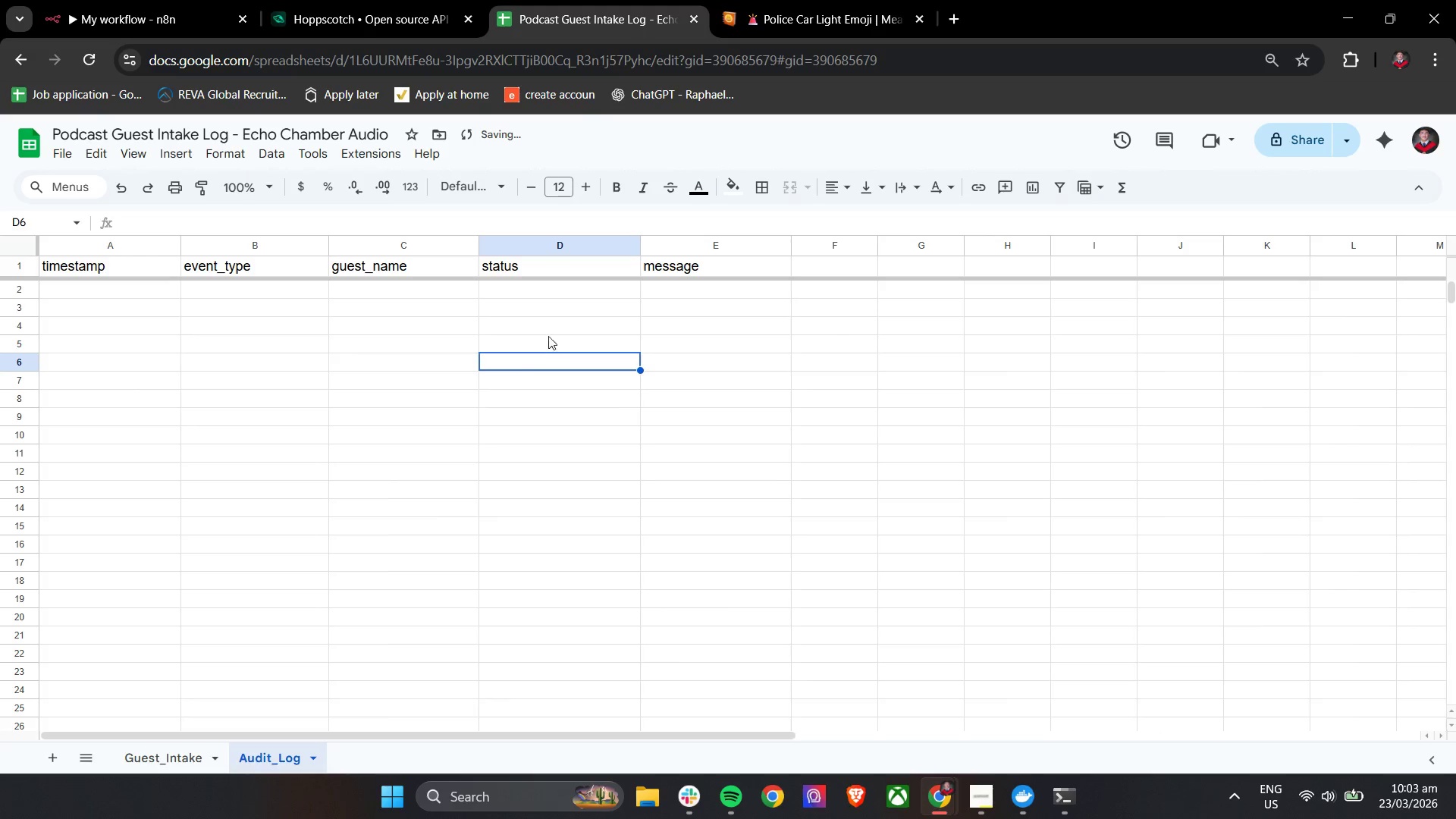 
left_click([549, 335])
 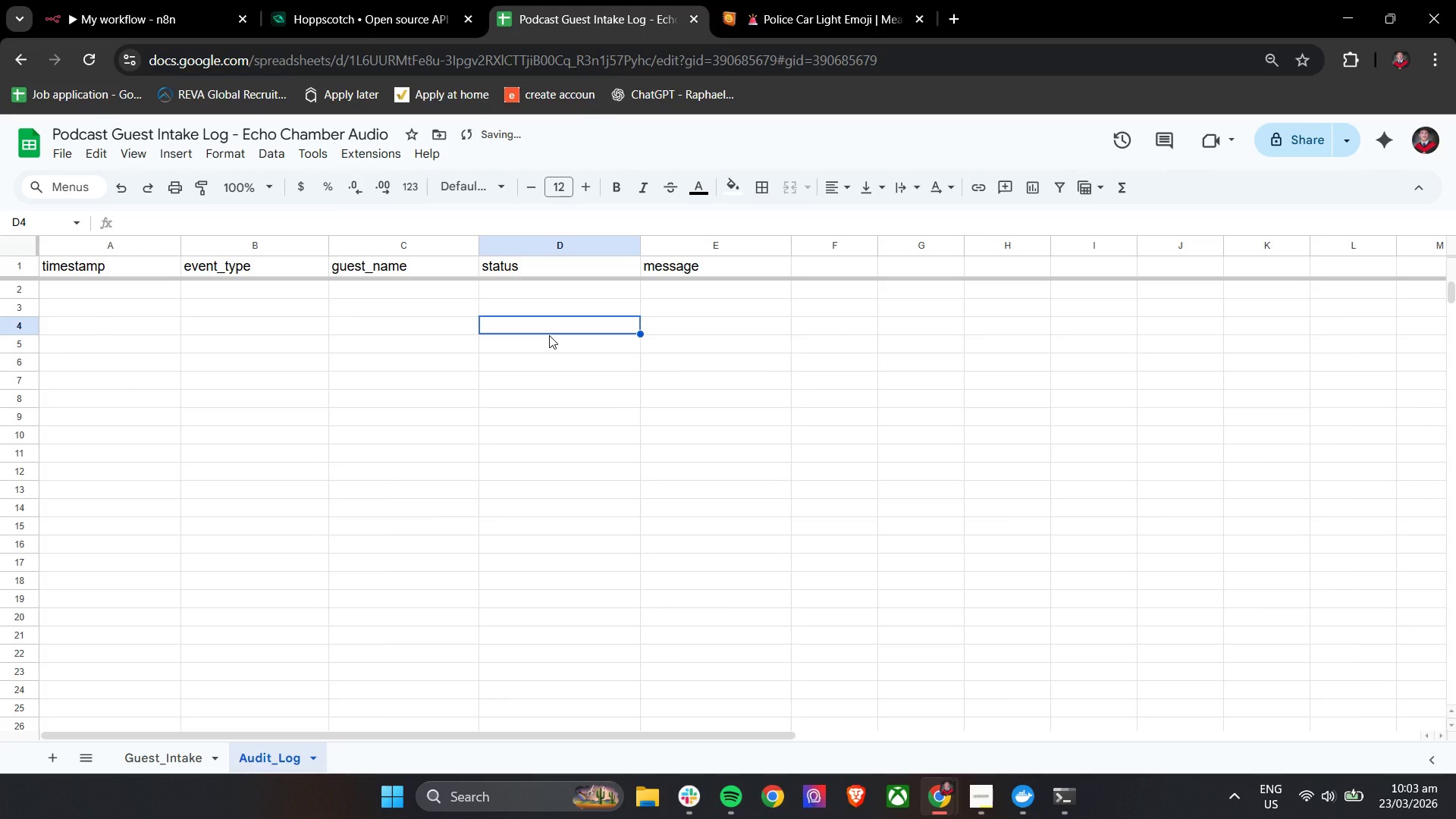 
hold_key(key=ControlLeft, duration=0.42)
 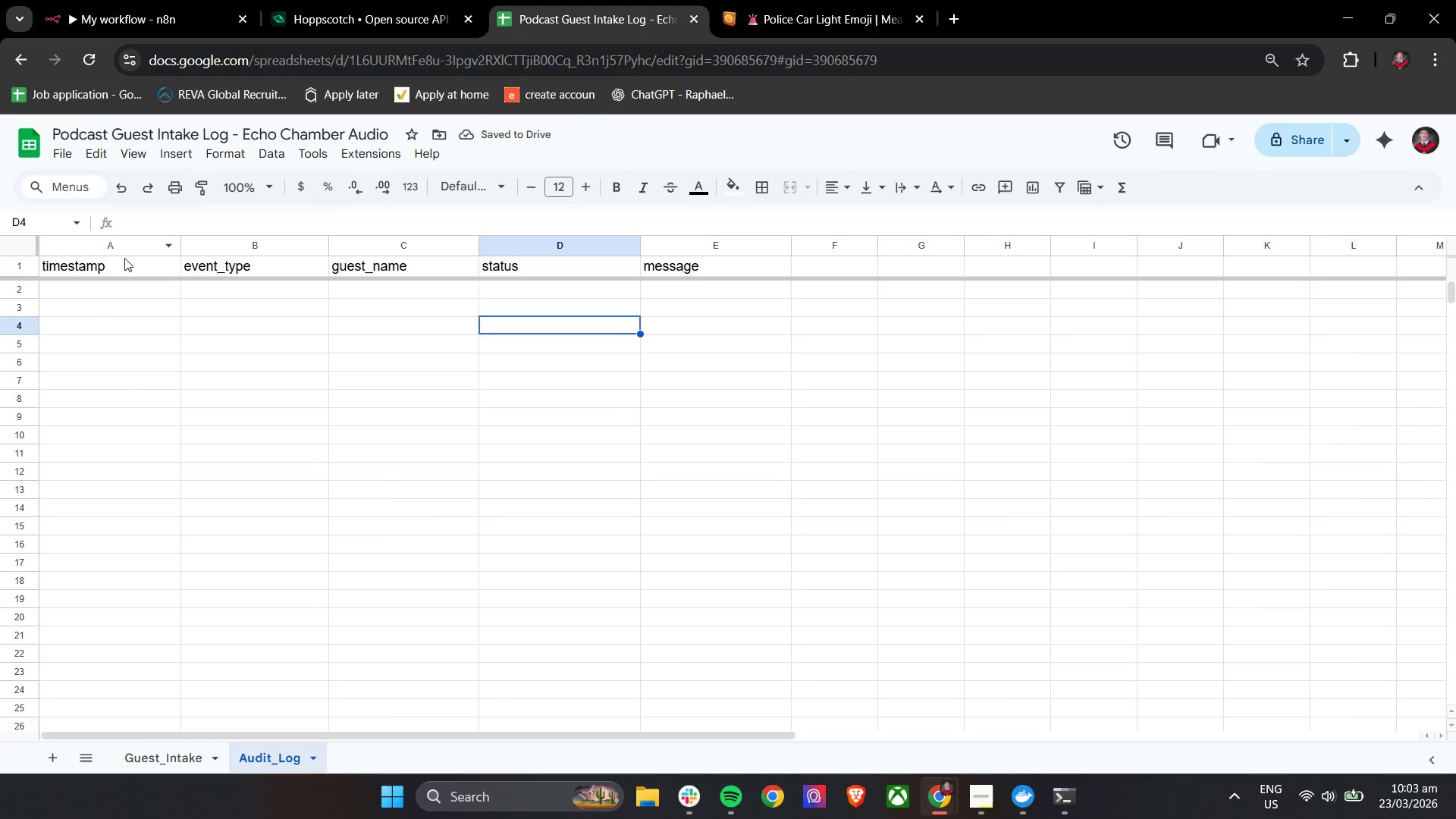 
left_click_drag(start_coordinate=[111, 263], to_coordinate=[701, 265])
 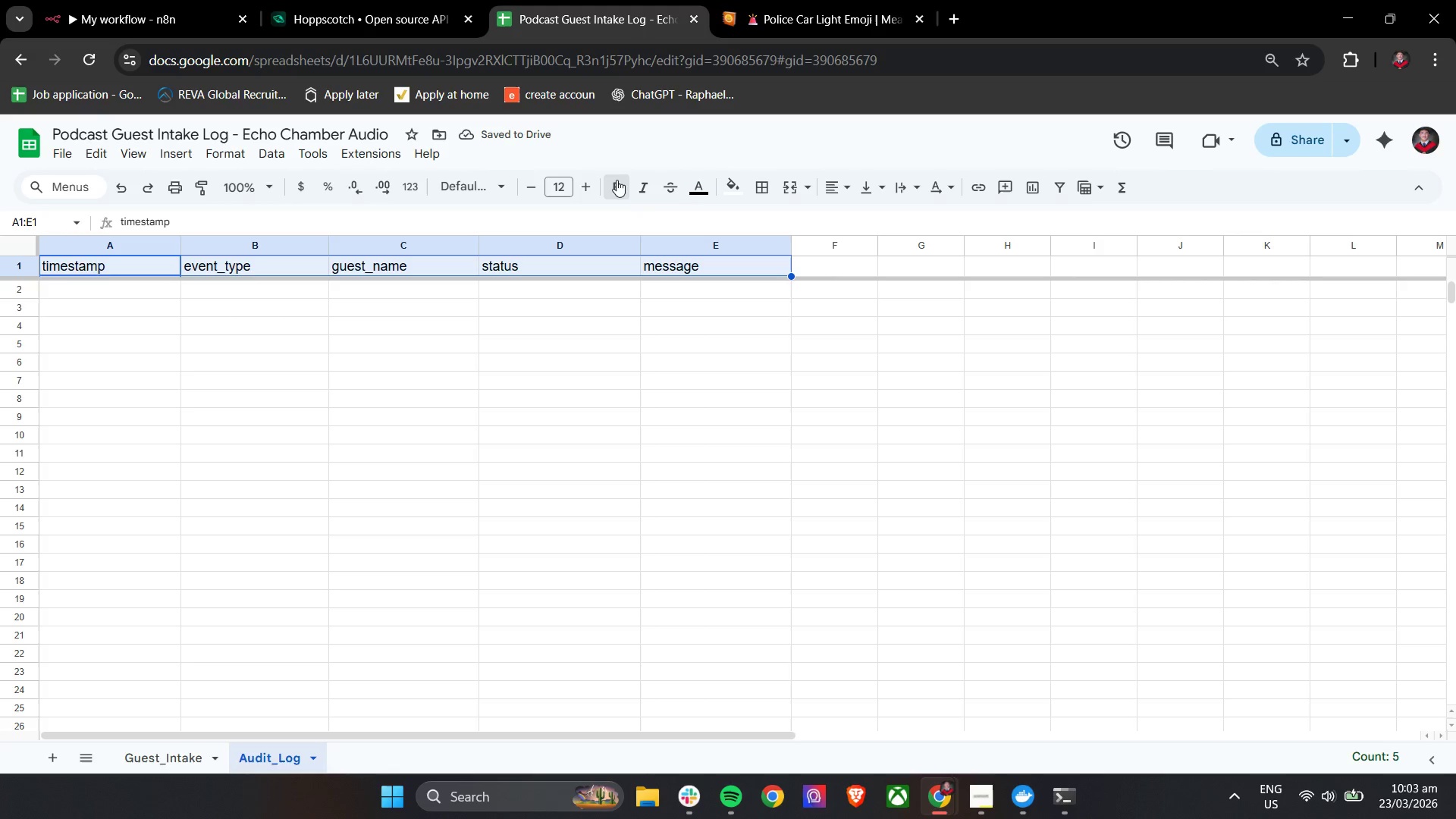 
double_click([585, 345])
 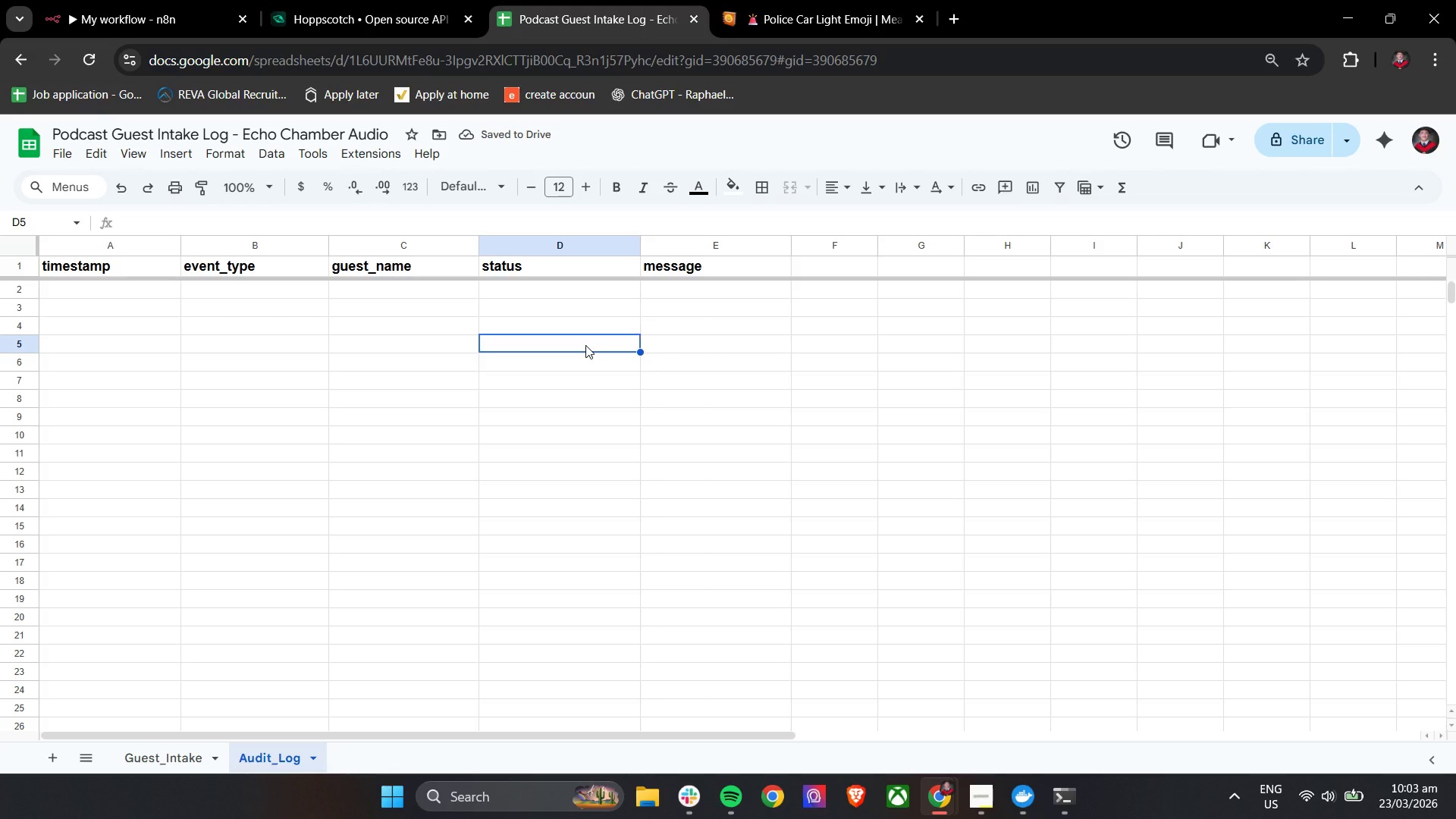 
wait(8.34)
 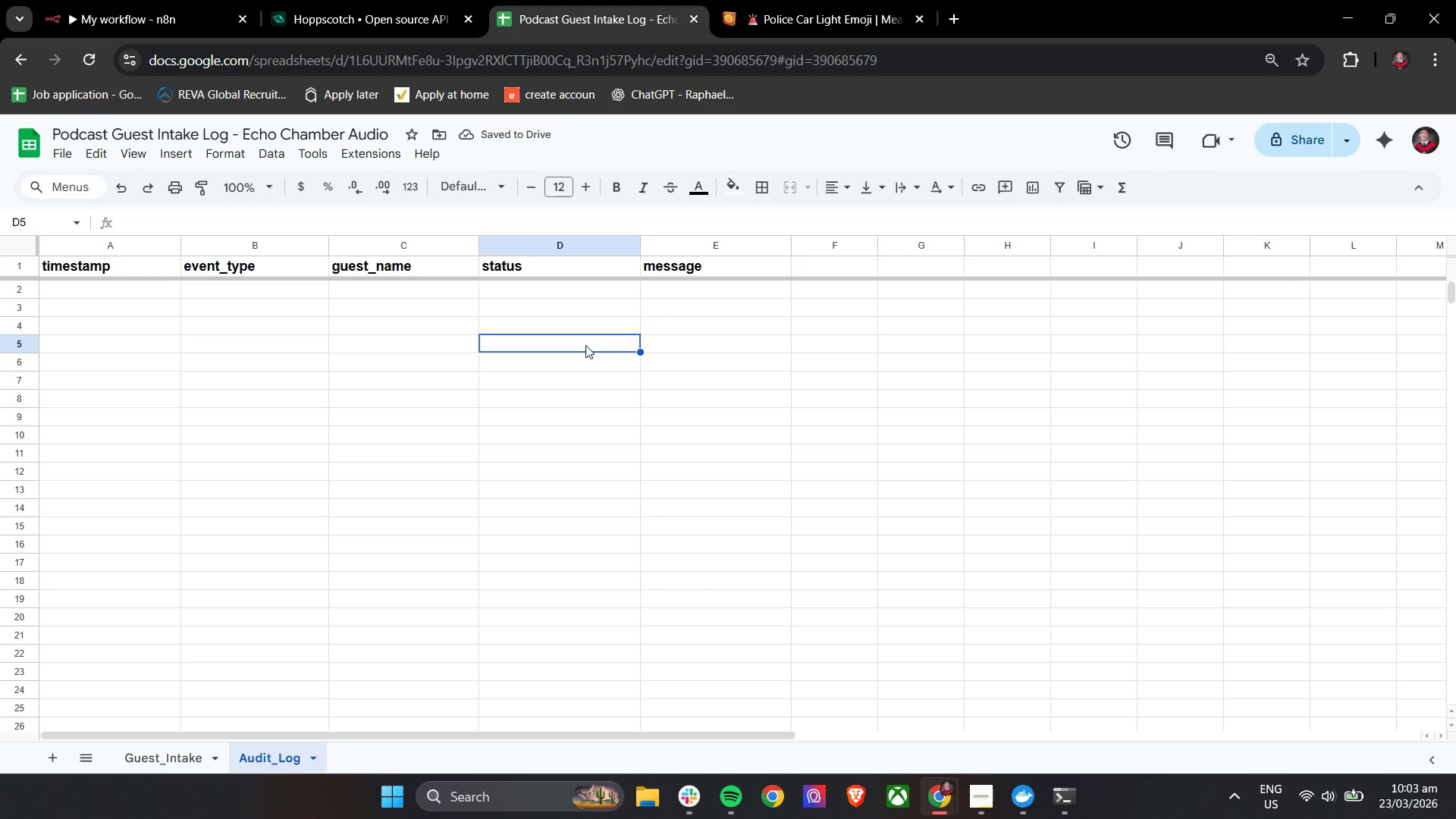 
left_click_drag(start_coordinate=[372, 5], to_coordinate=[368, 5])
 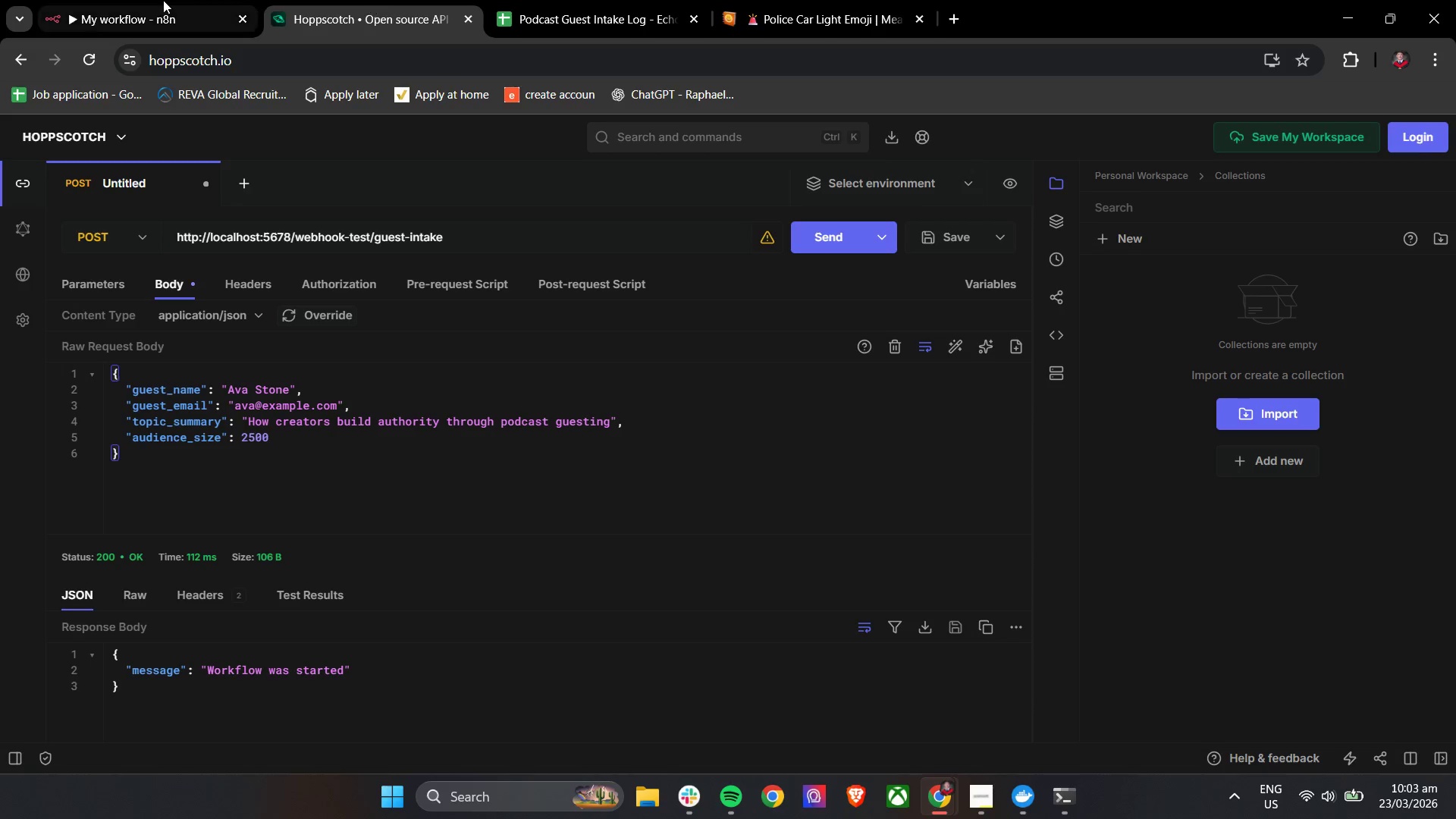 
double_click([163, 0])
 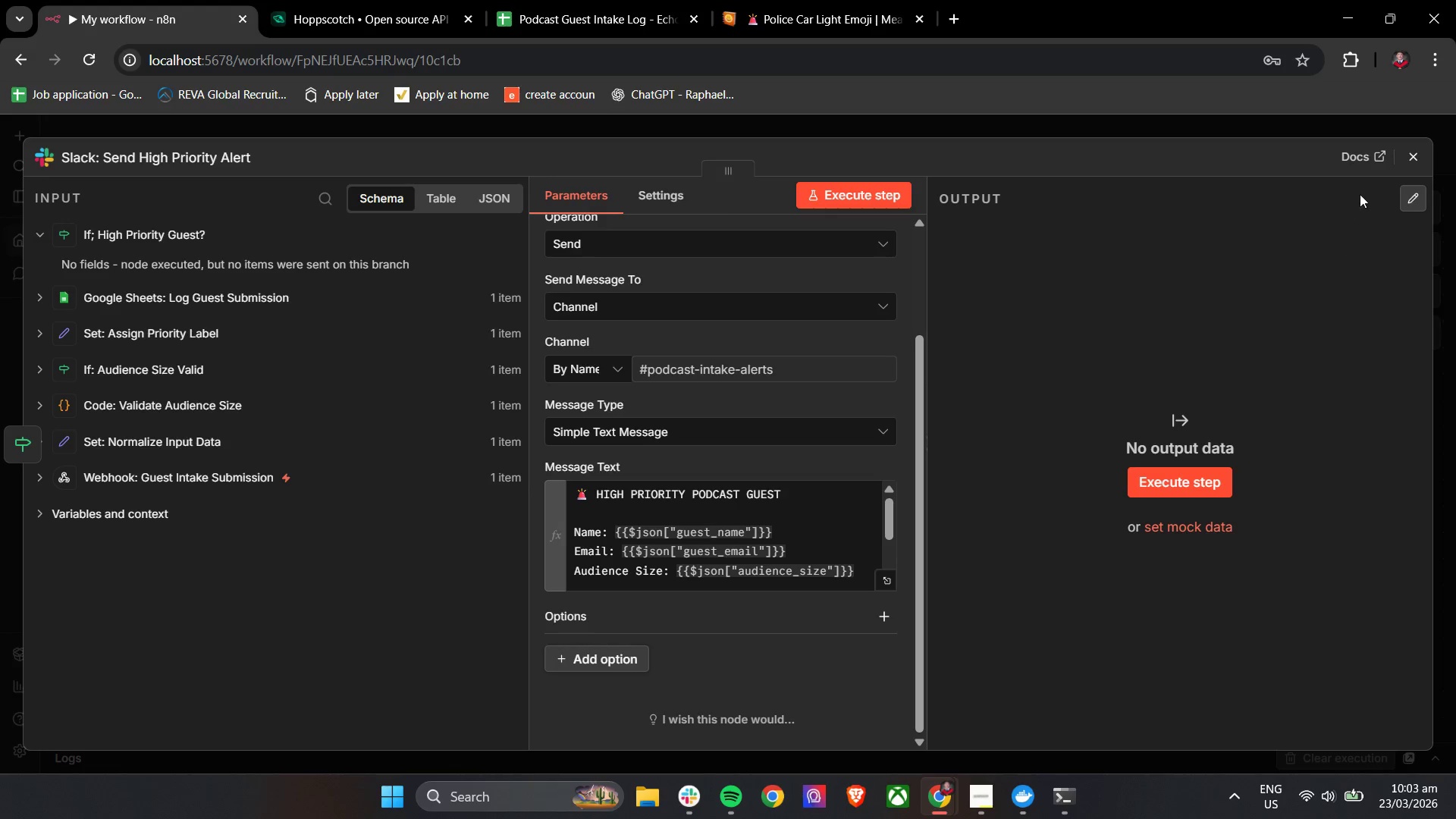 
left_click([1406, 159])
 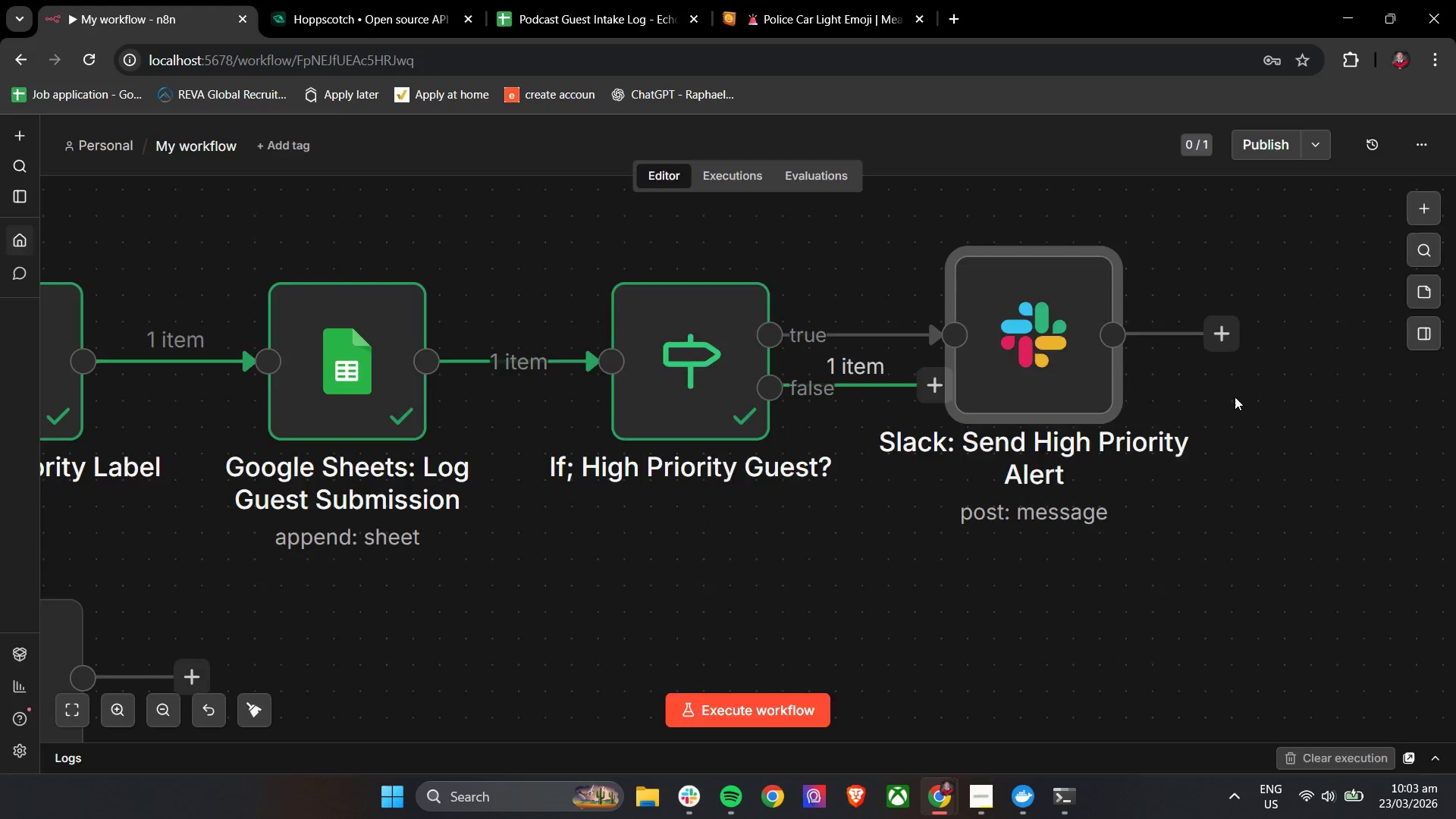 
scroll: coordinate [1235, 397], scroll_direction: down, amount: 2.0
 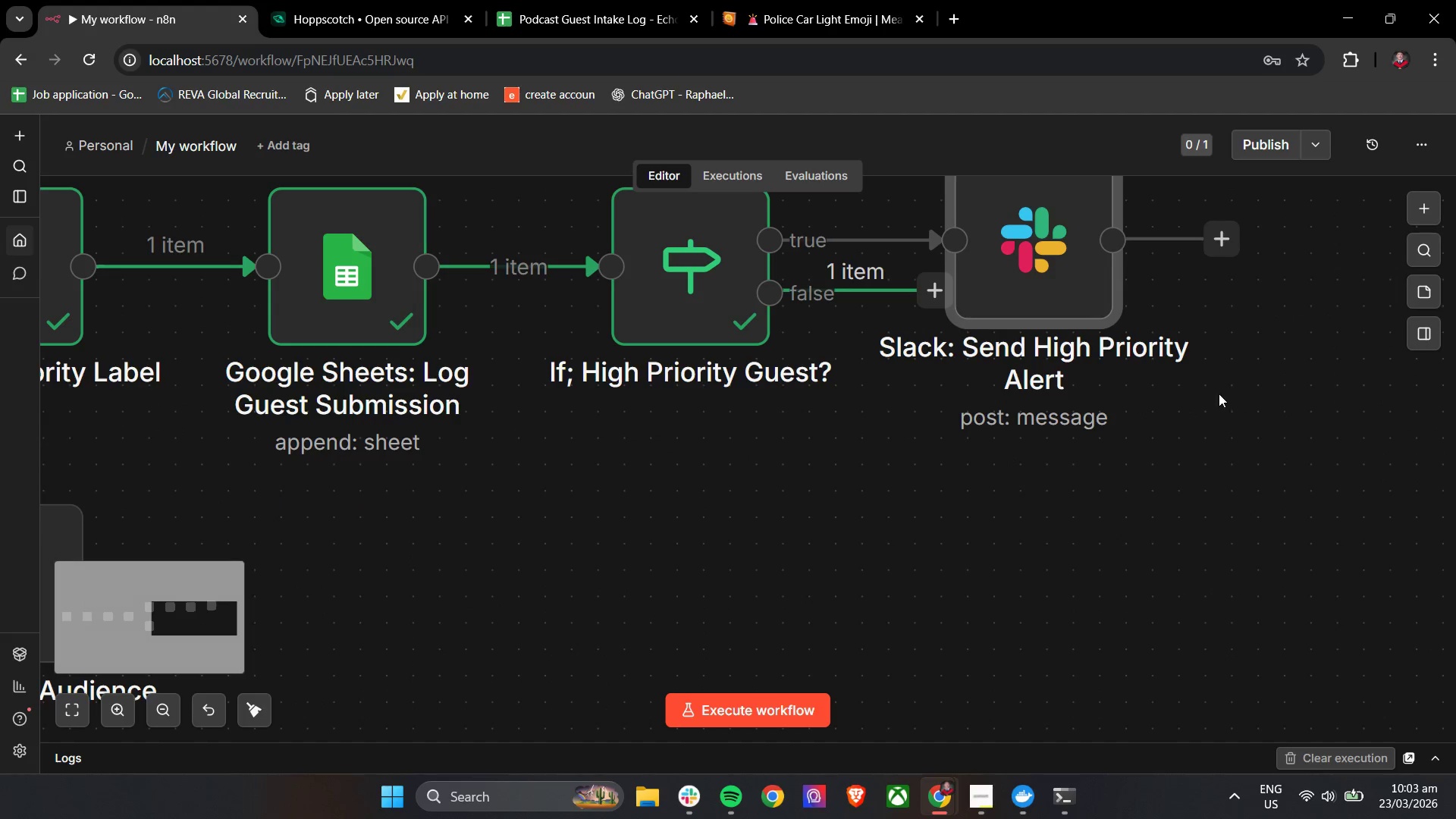 
left_click_drag(start_coordinate=[1049, 366], to_coordinate=[1049, 218])
 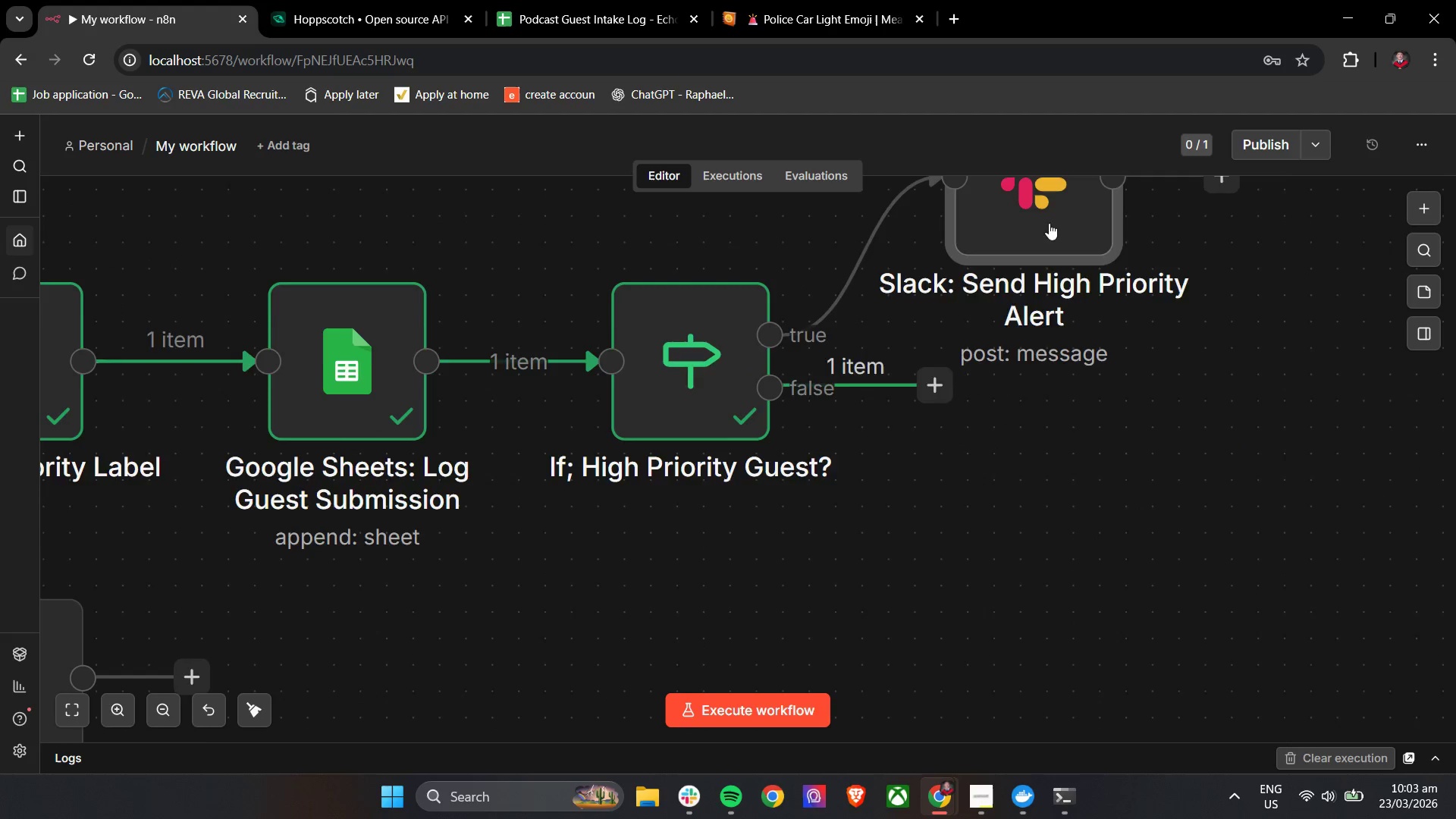 
scroll: coordinate [1194, 413], scroll_direction: up, amount: 2.0
 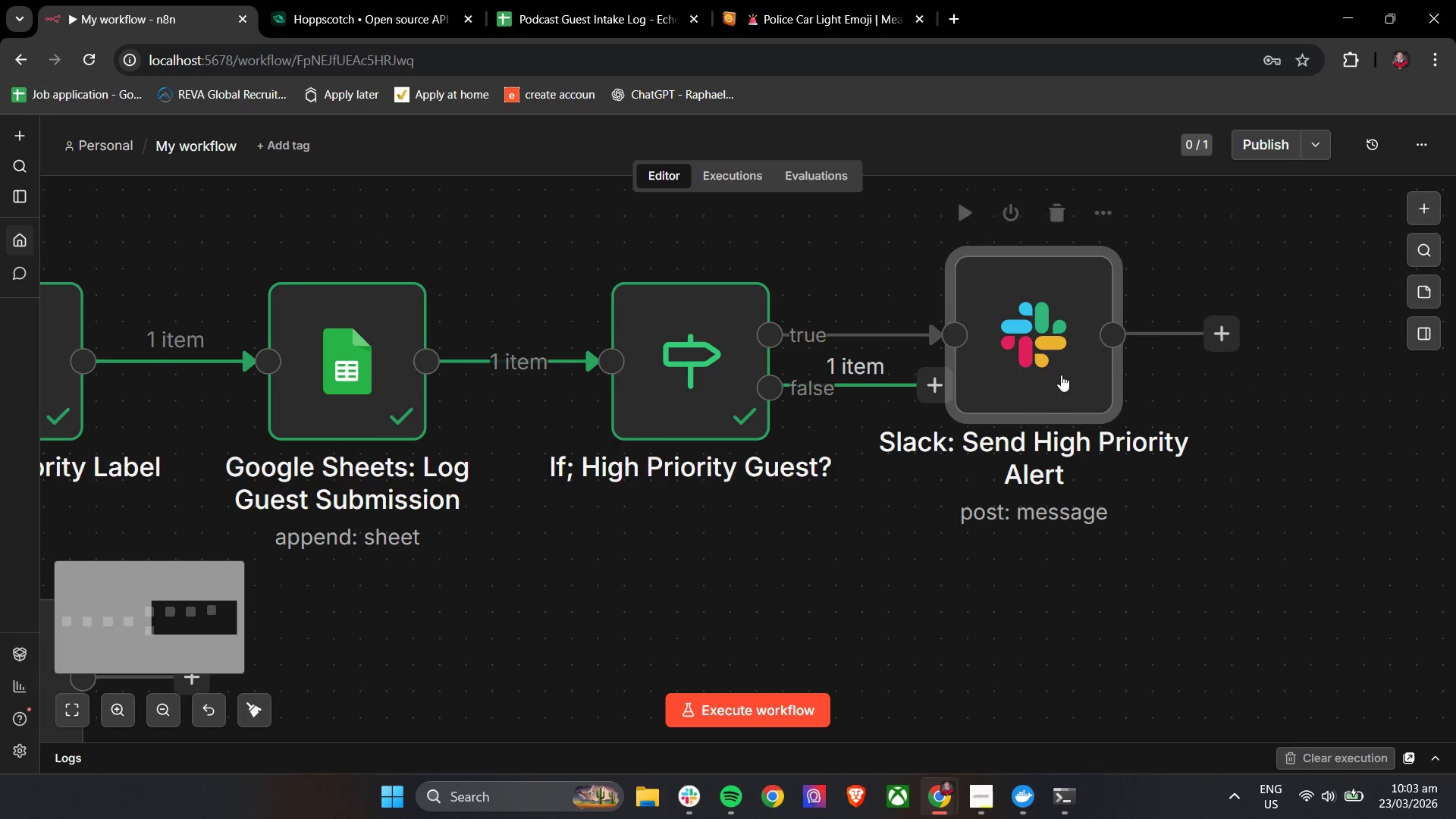 
left_click_drag(start_coordinate=[1038, 365], to_coordinate=[1040, 338])
 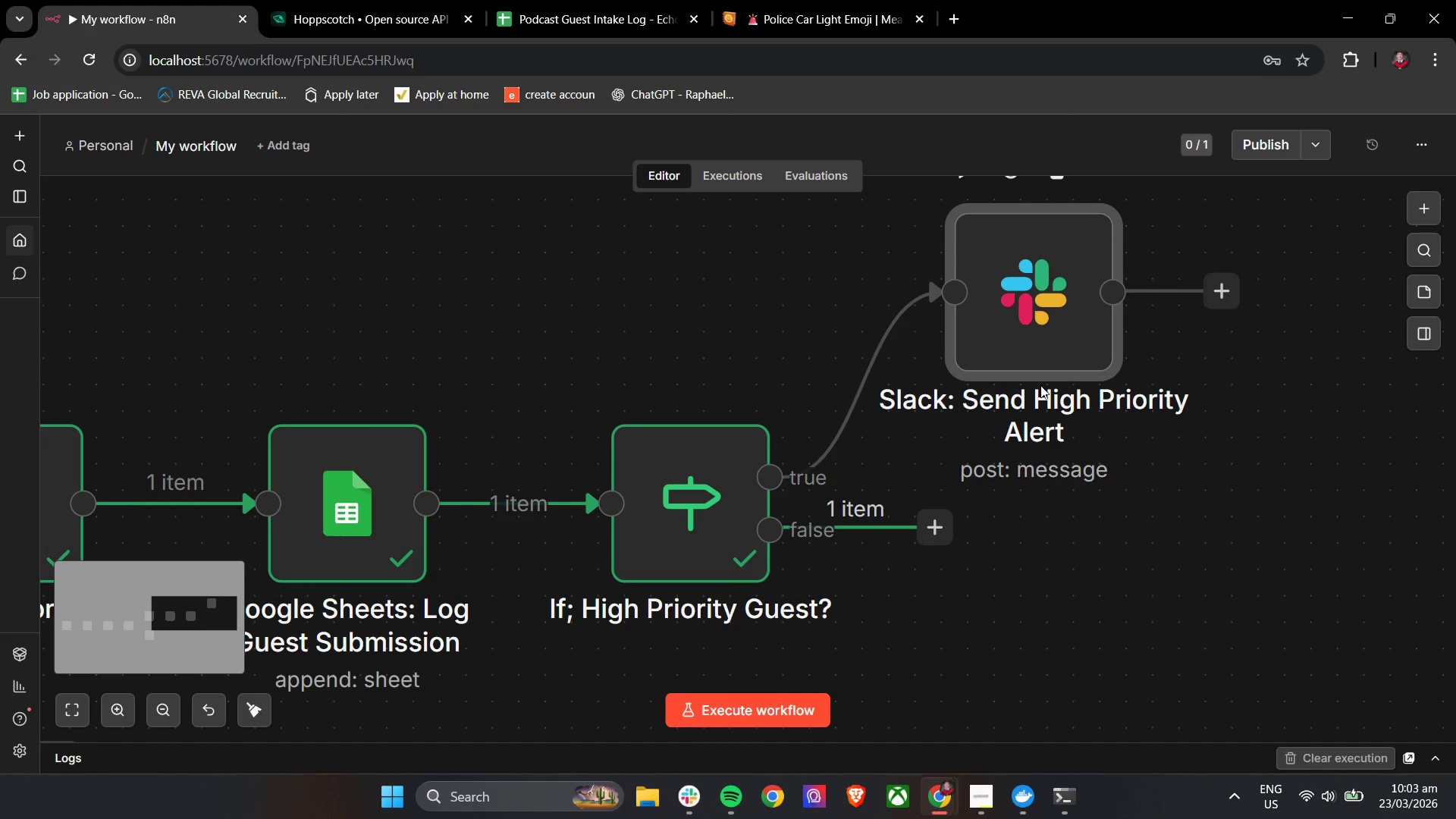 
hold_key(key=ControlLeft, duration=1.19)
 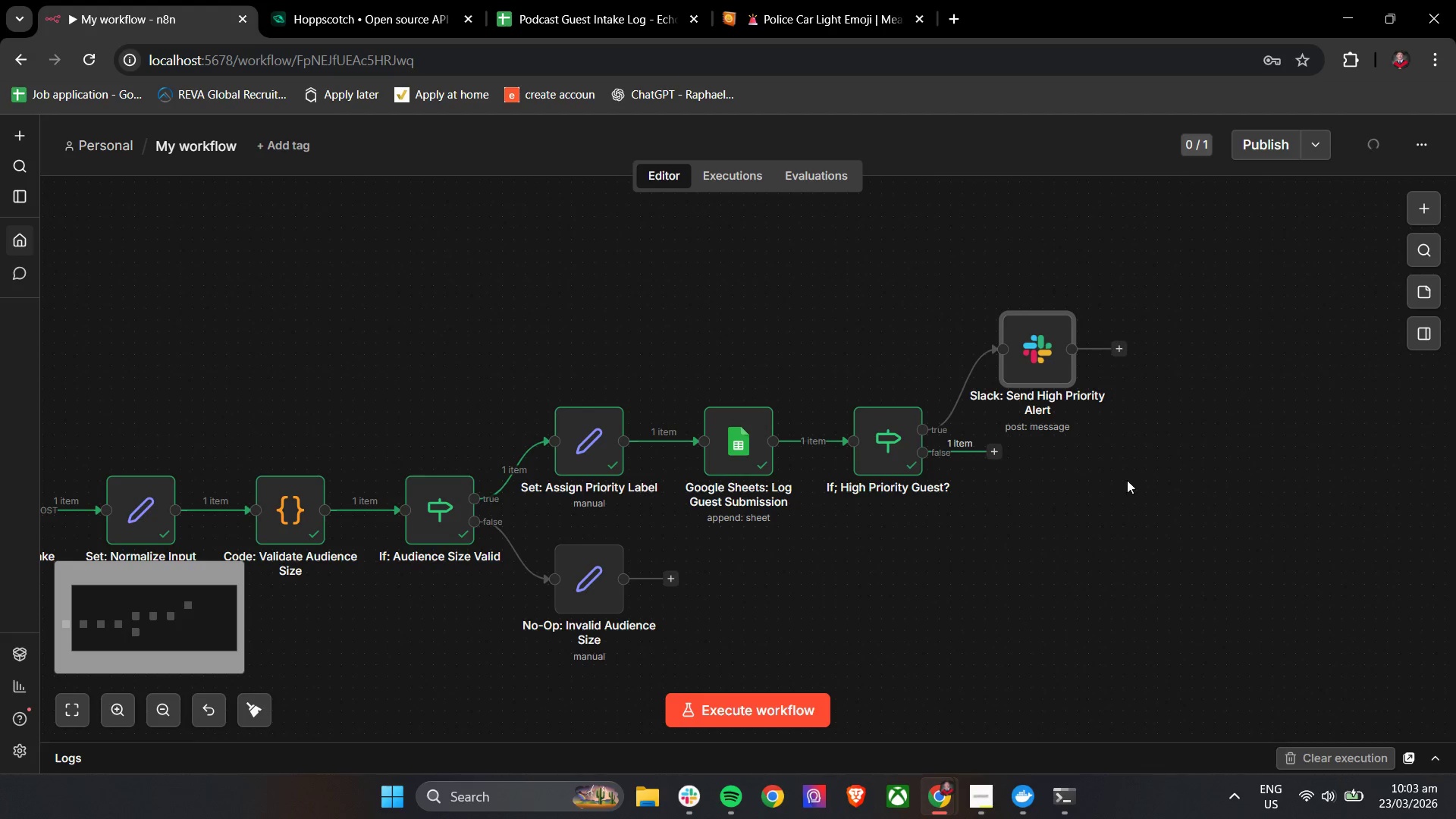 
scroll: coordinate [1063, 410], scroll_direction: up, amount: 3.0
 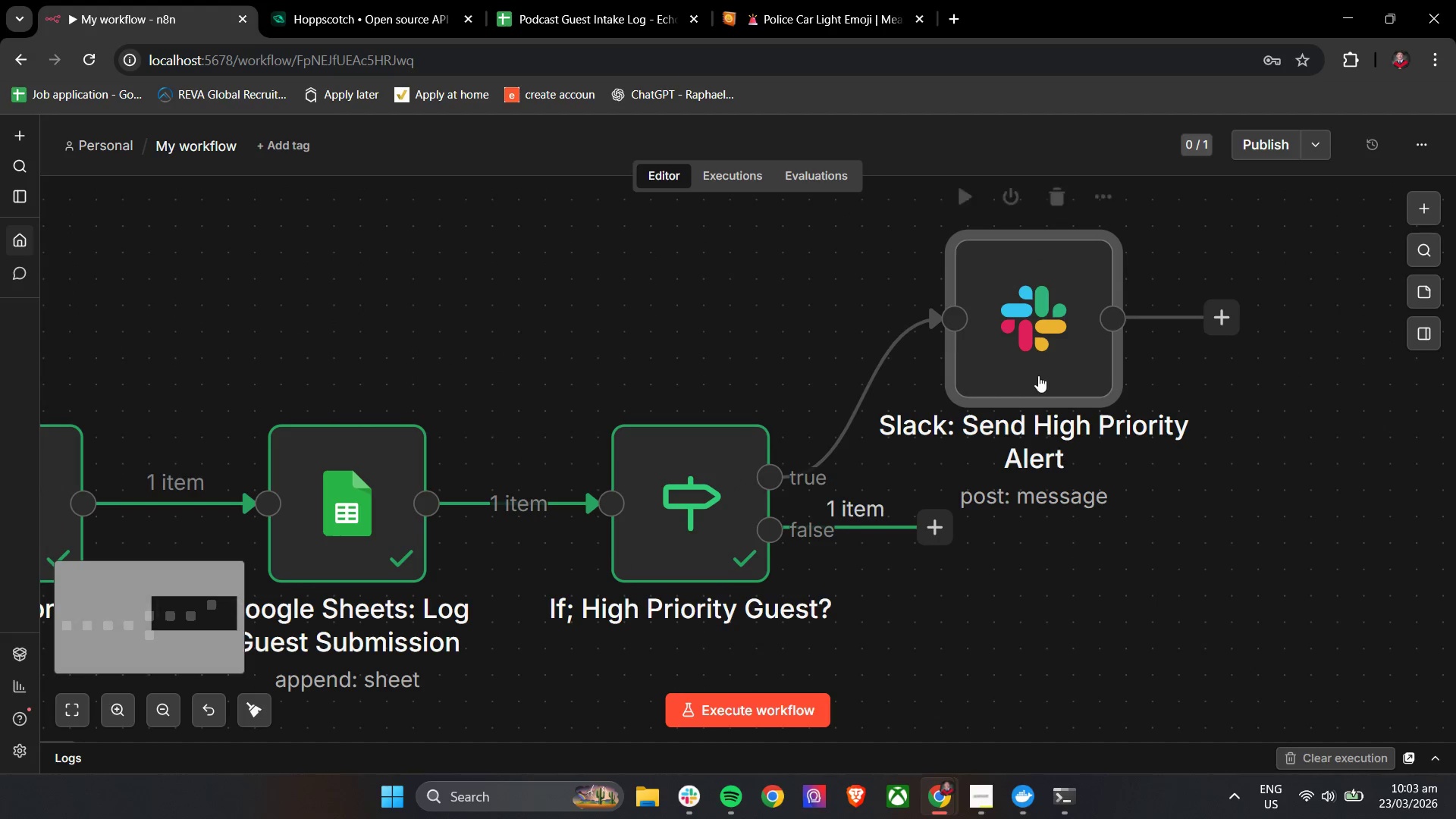 
hold_key(key=ControlLeft, duration=0.69)
left_click_drag(start_coordinate=[1163, 452], to_coordinate=[993, 473])
 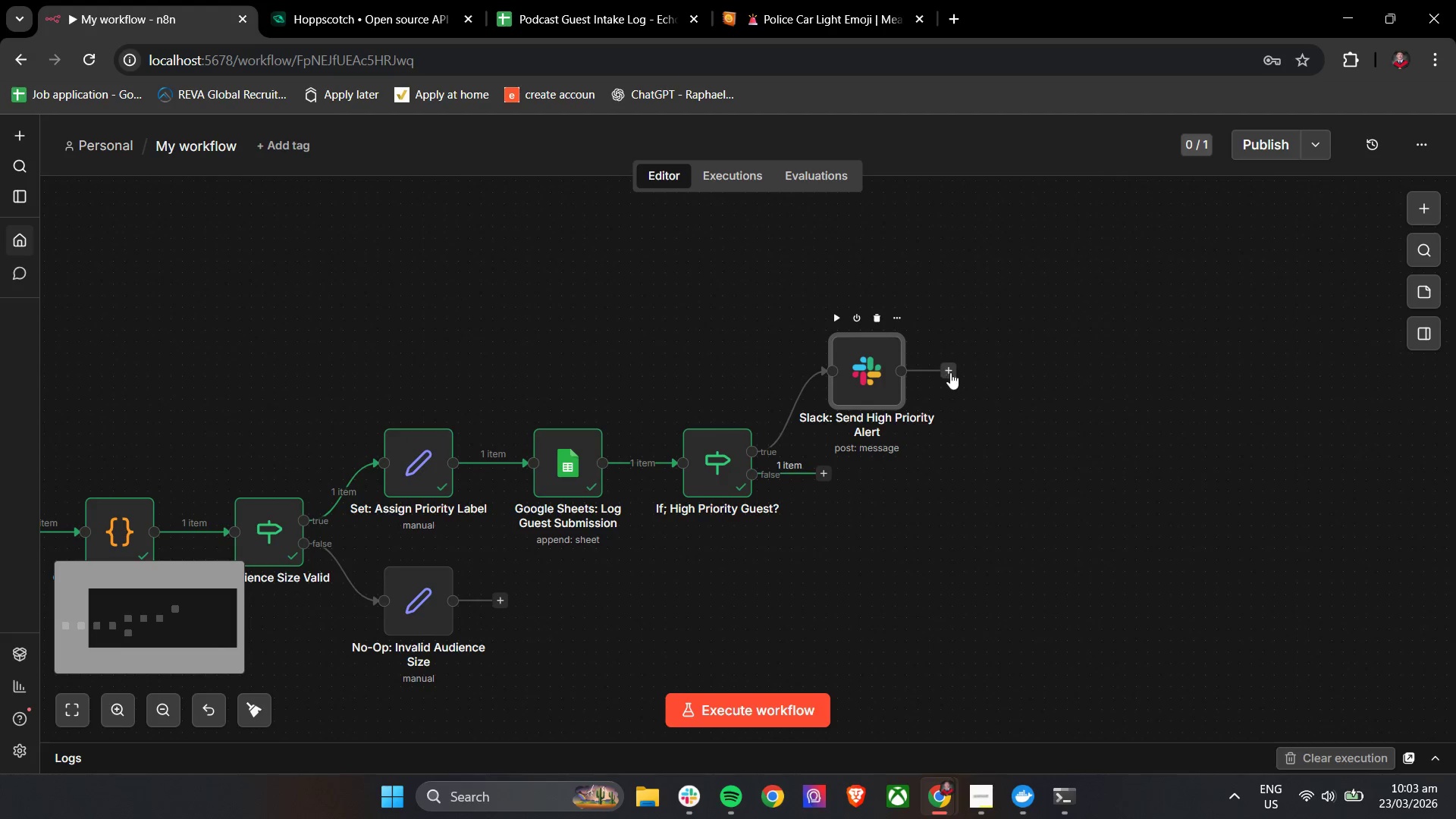 
scroll: coordinate [1040, 394], scroll_direction: down, amount: 6.0
 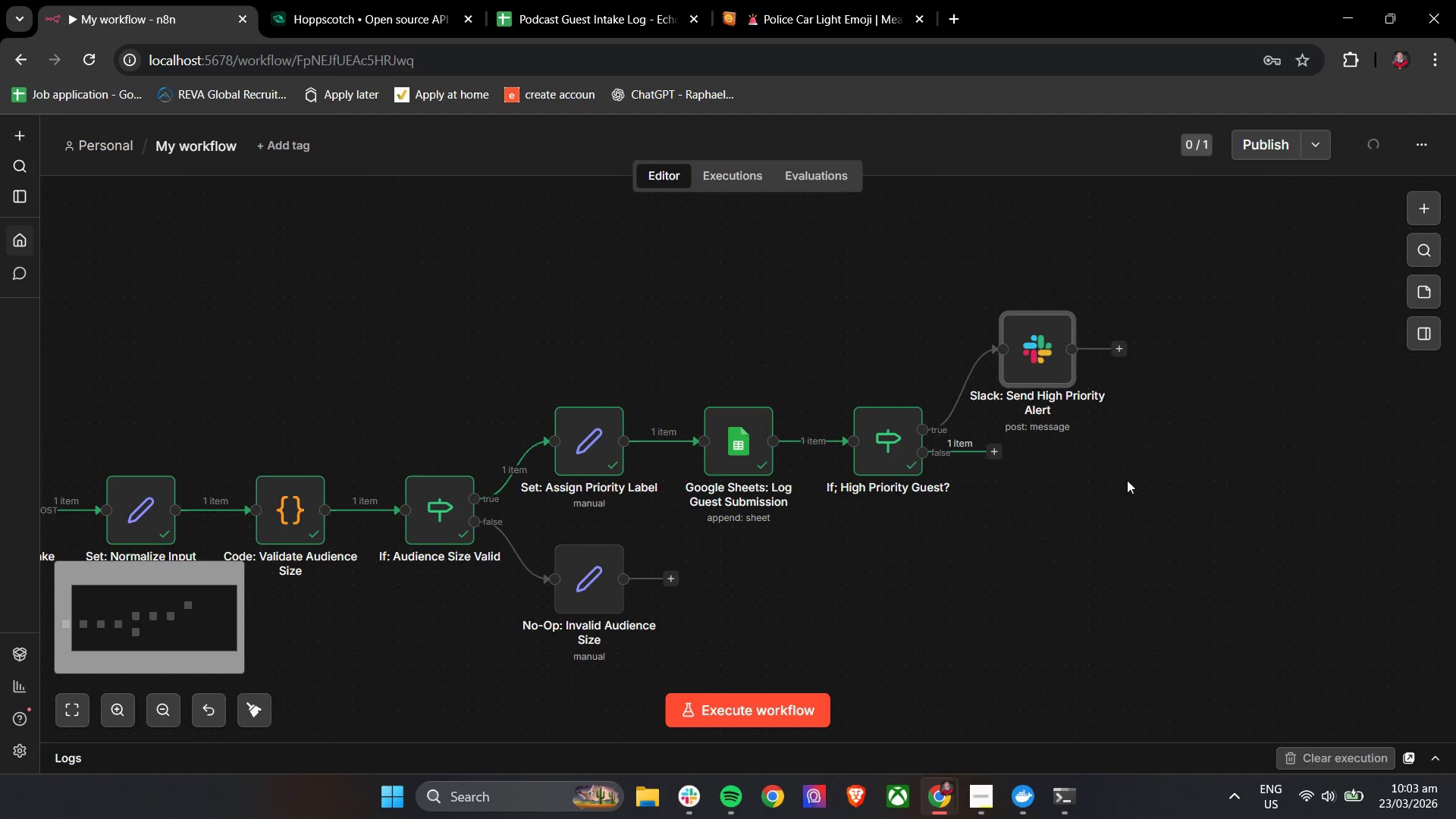 
left_click([955, 372])
 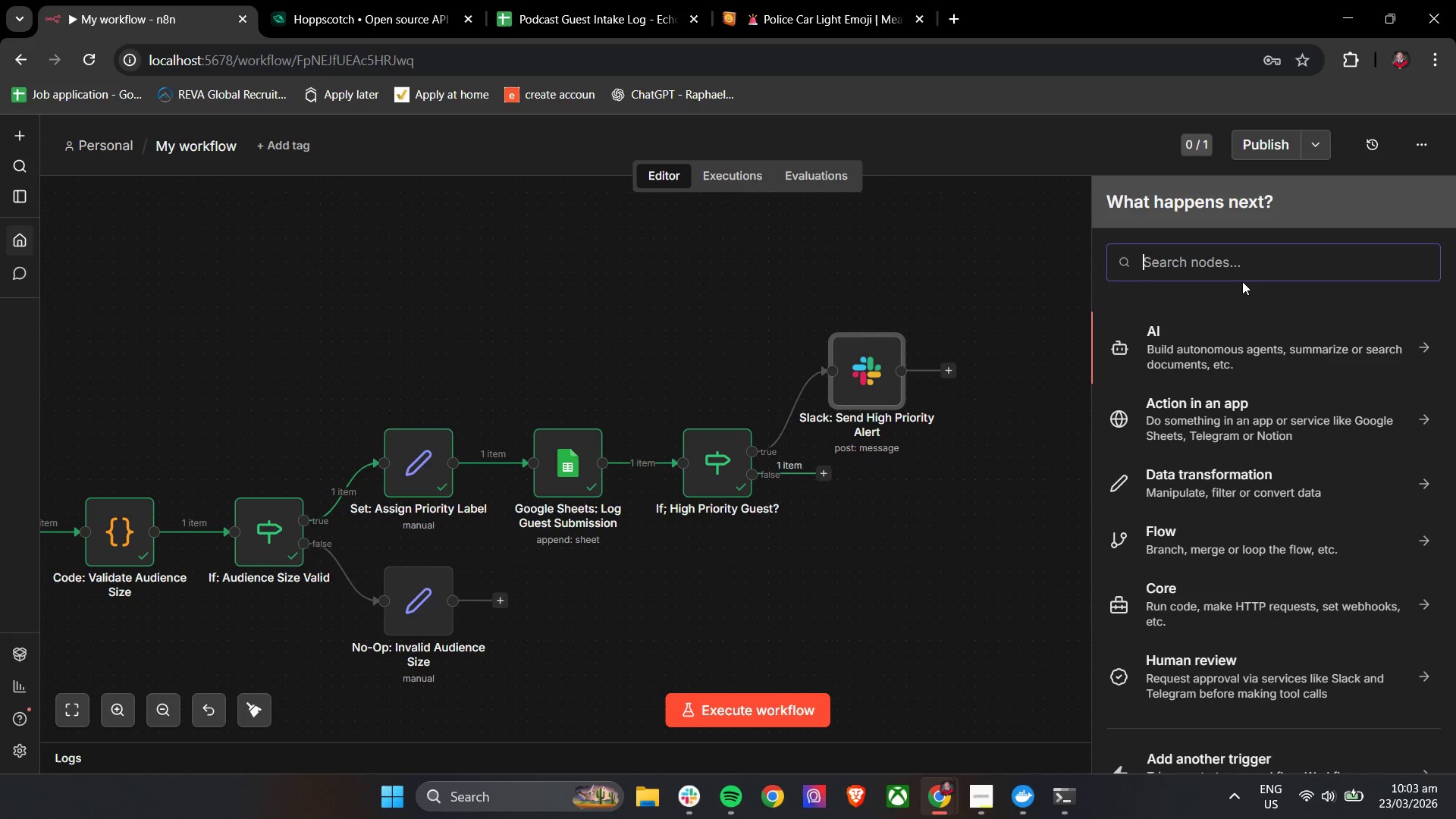 
type(google)
 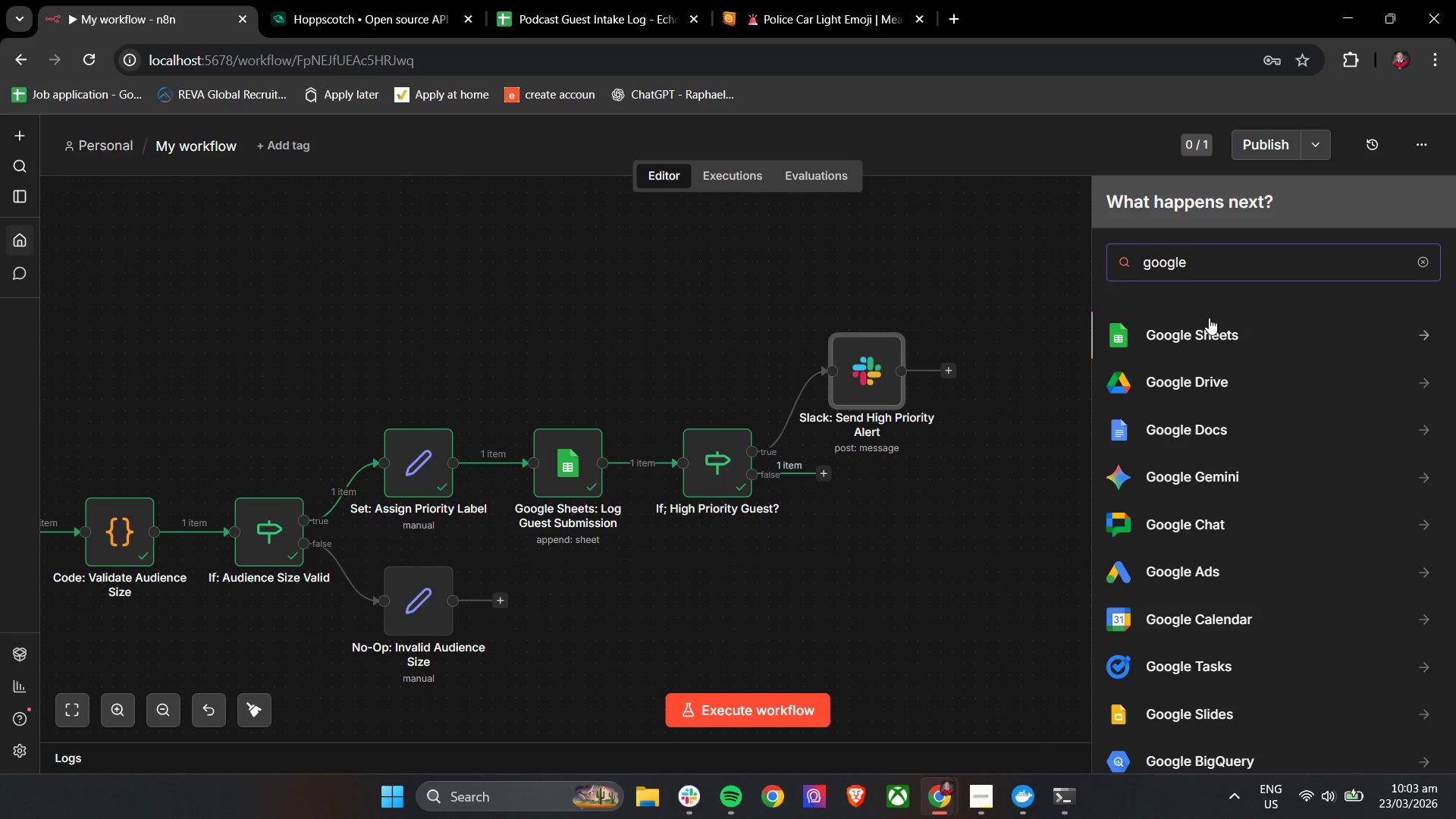 
left_click([1203, 331])
 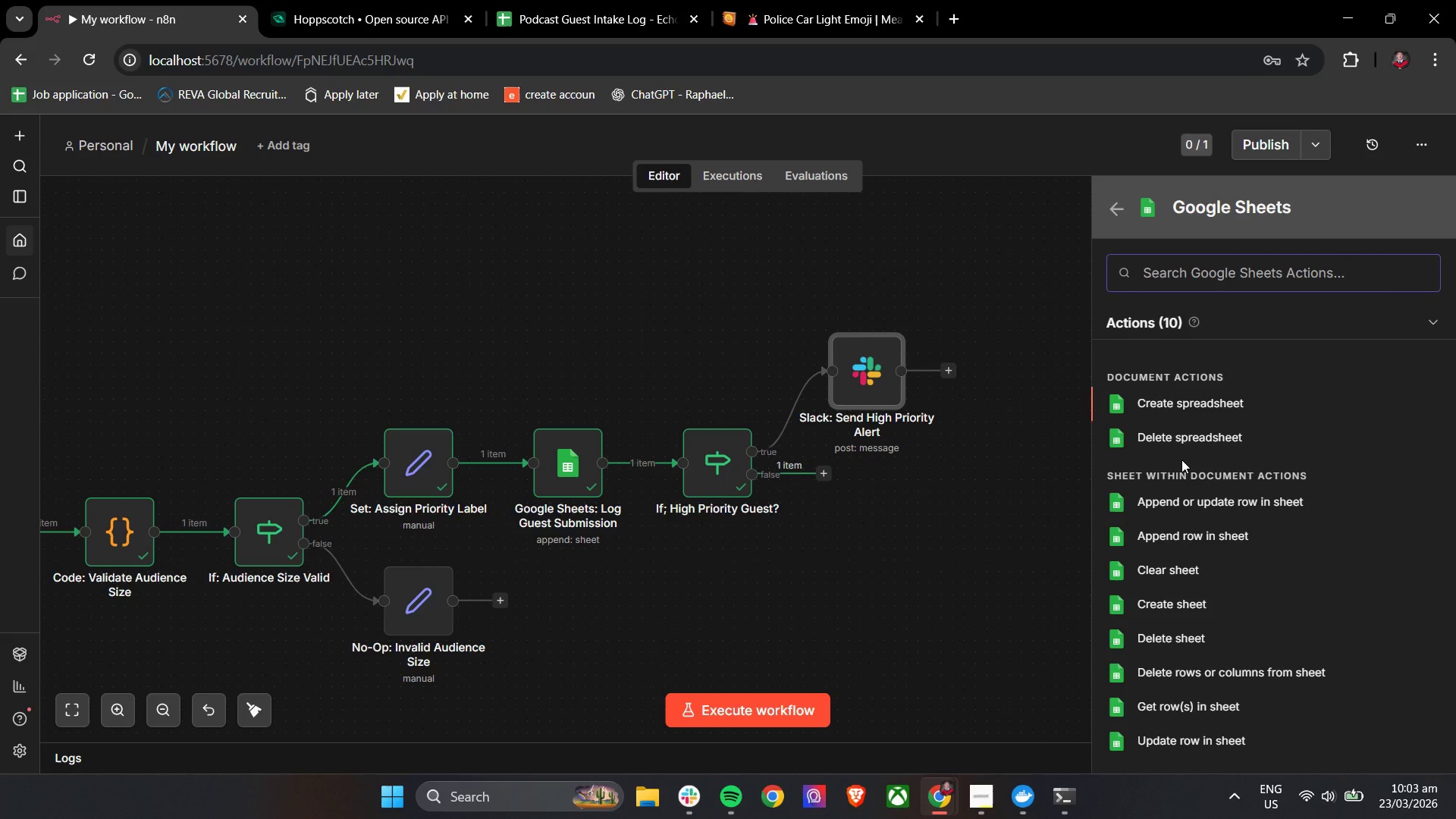 
wait(8.05)
 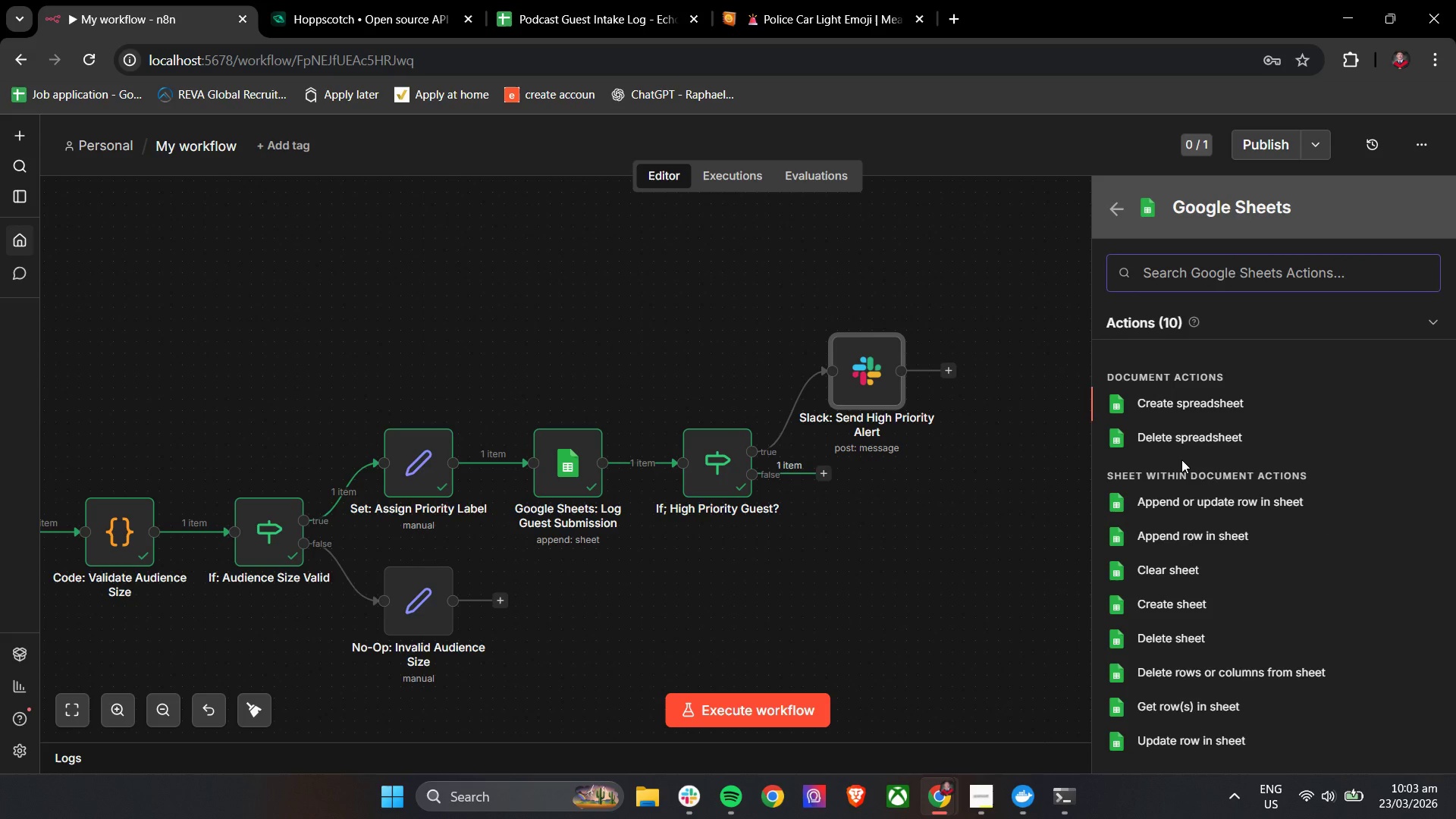 
left_click([1189, 533])
 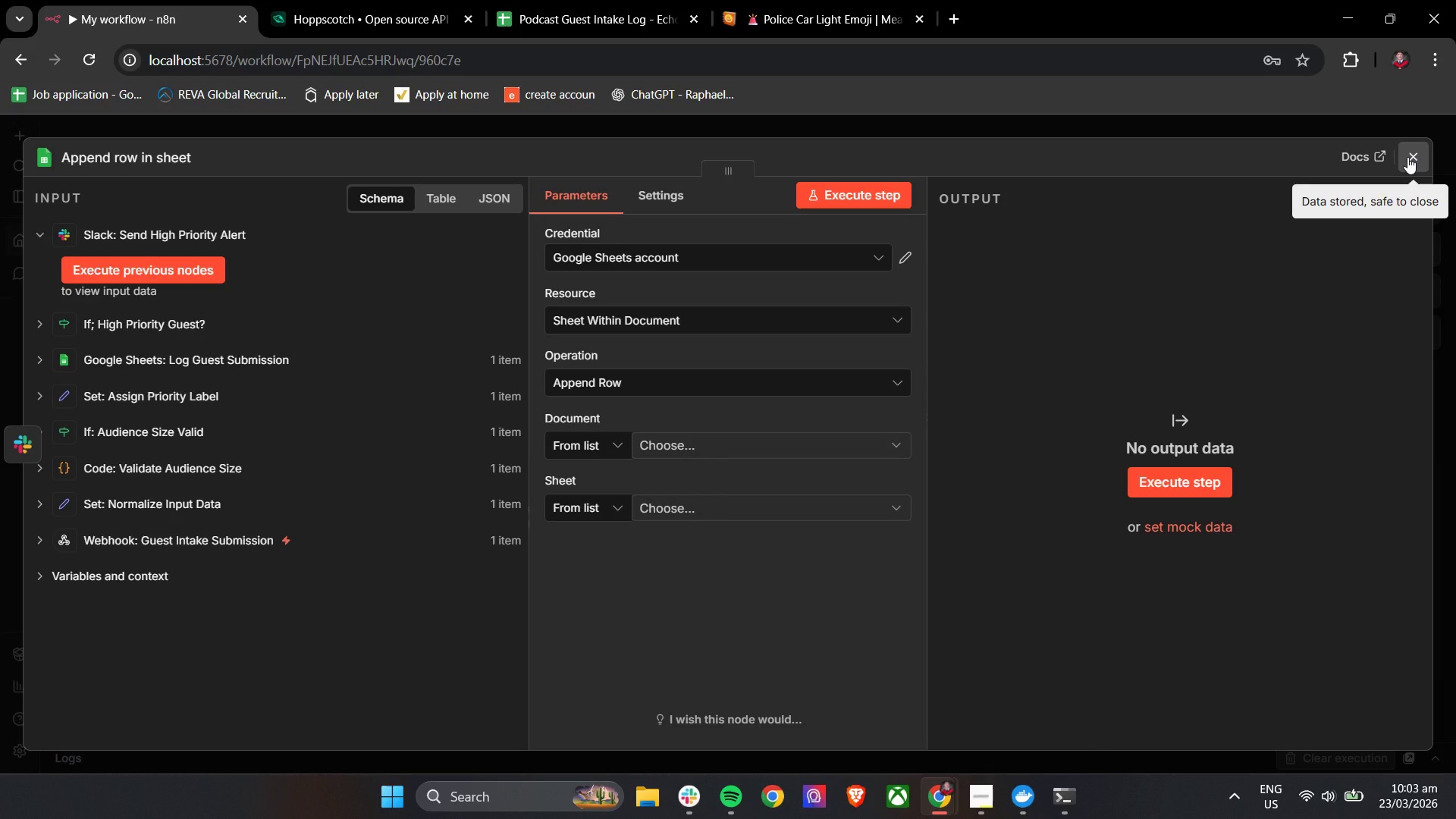 
left_click([155, 159])
 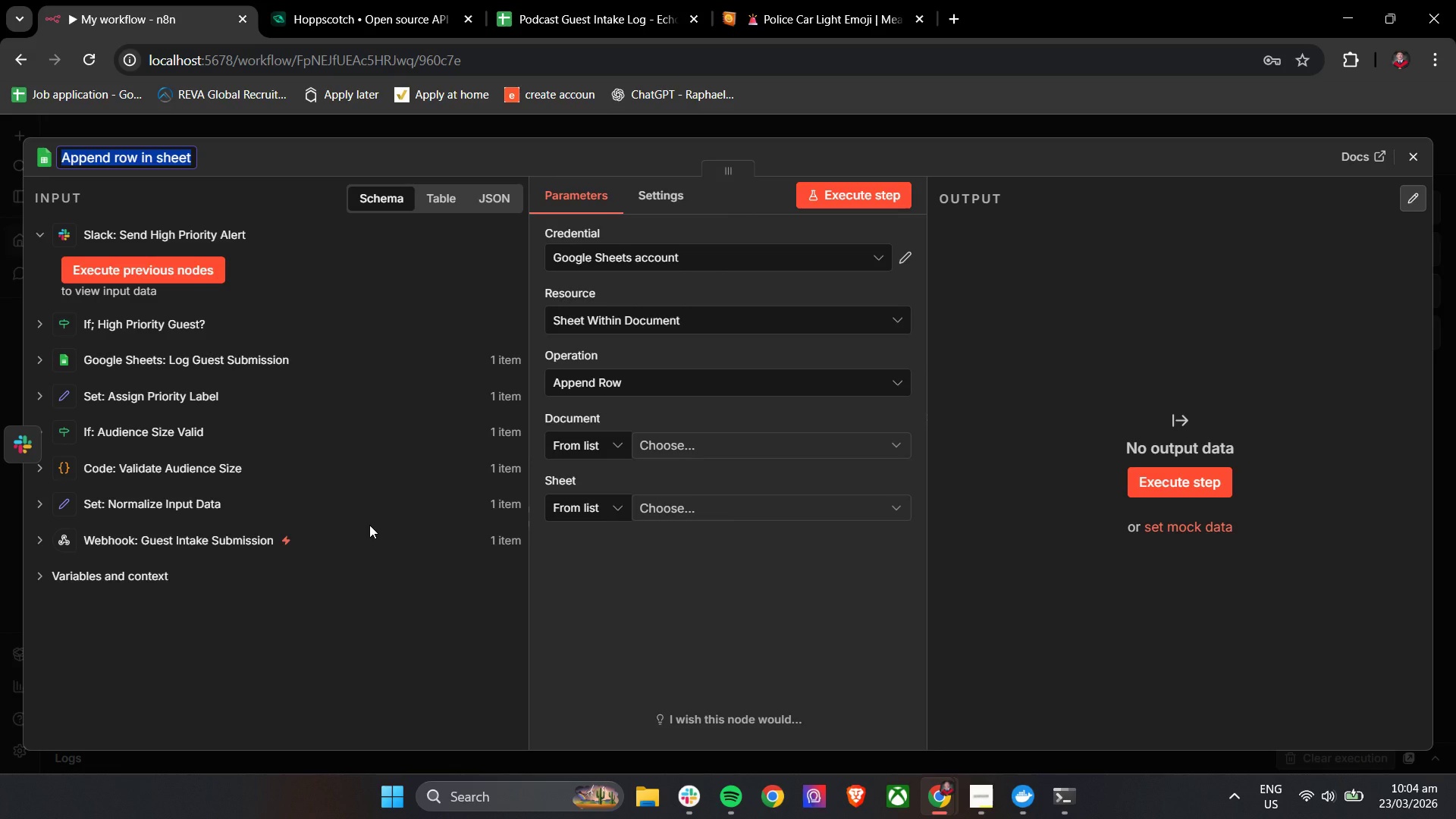 
wait(18.97)
 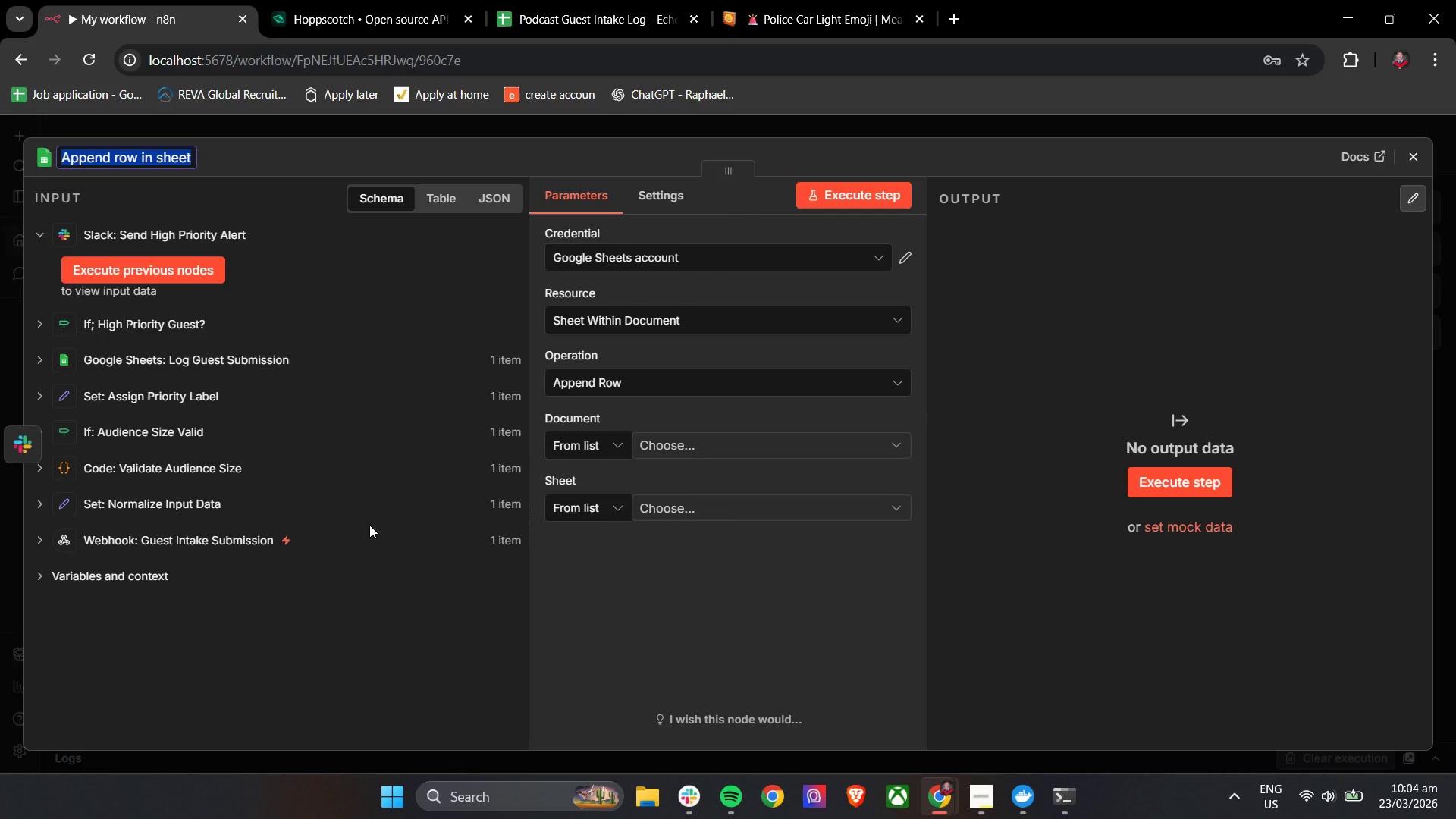 
type(Google Sheets: Log High Priority Eveny)
key(Backspace)
type(t)
 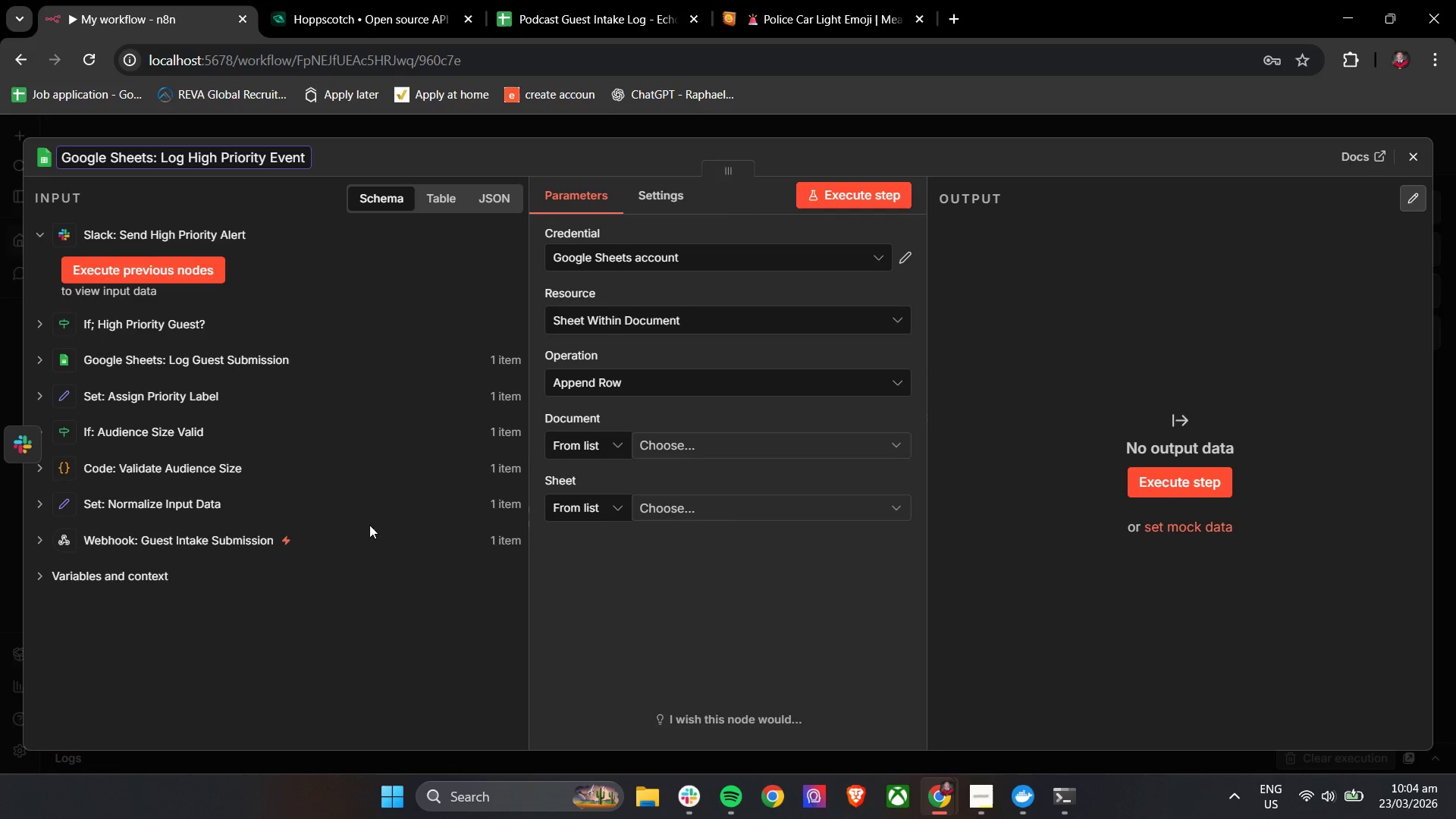 
left_click([651, 645])
 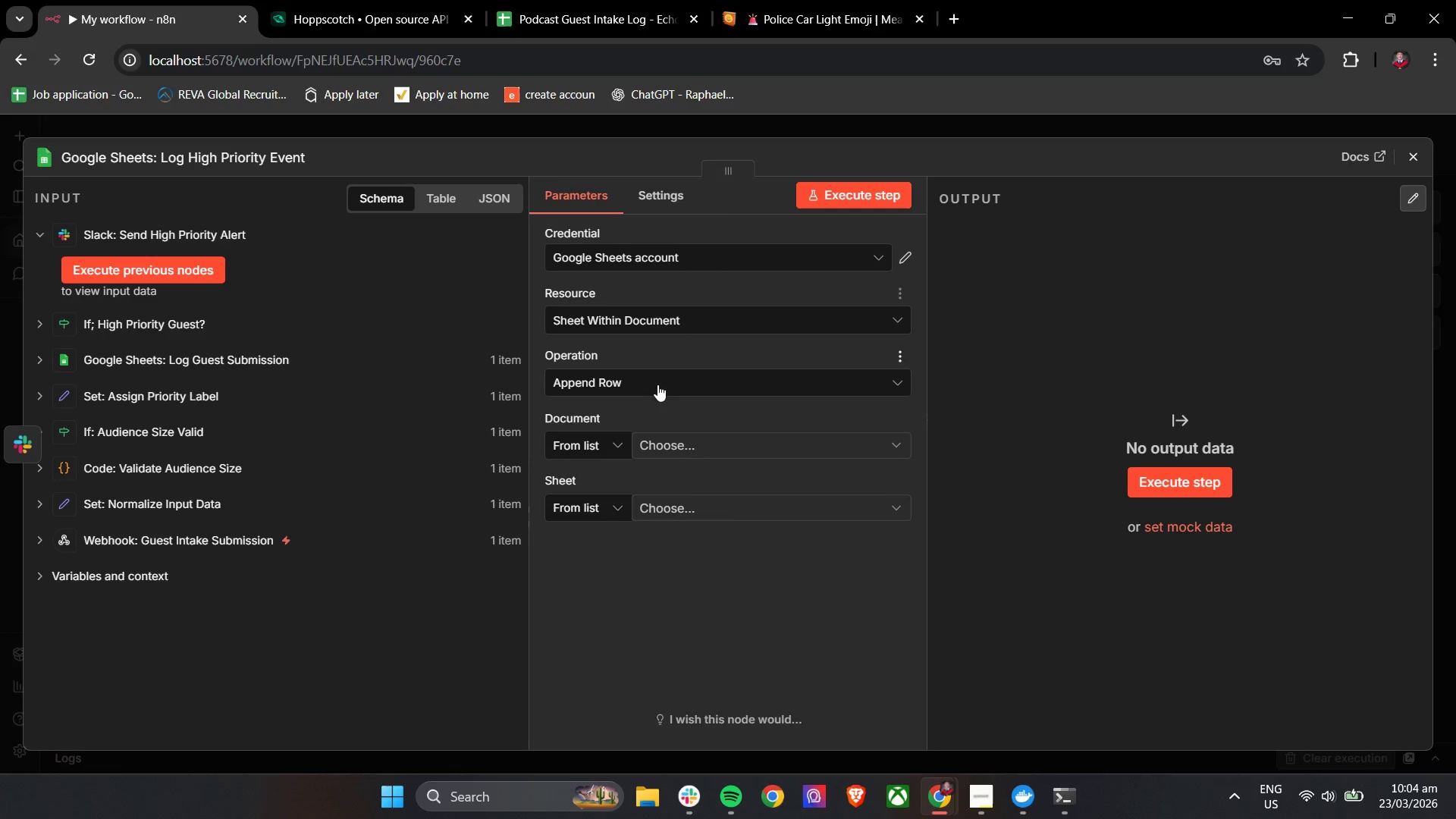 
left_click([669, 448])
 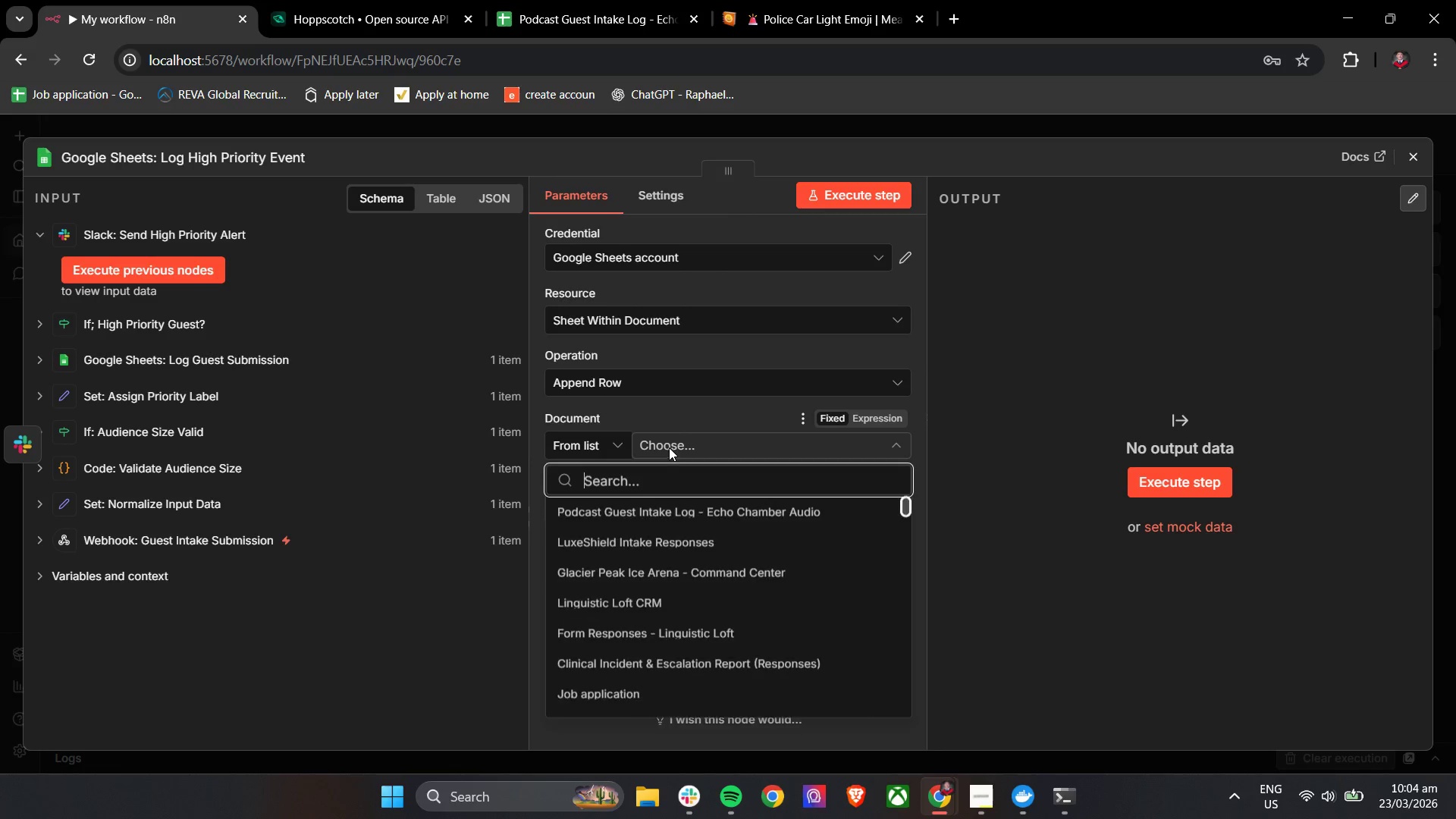 
left_click([635, 507])
 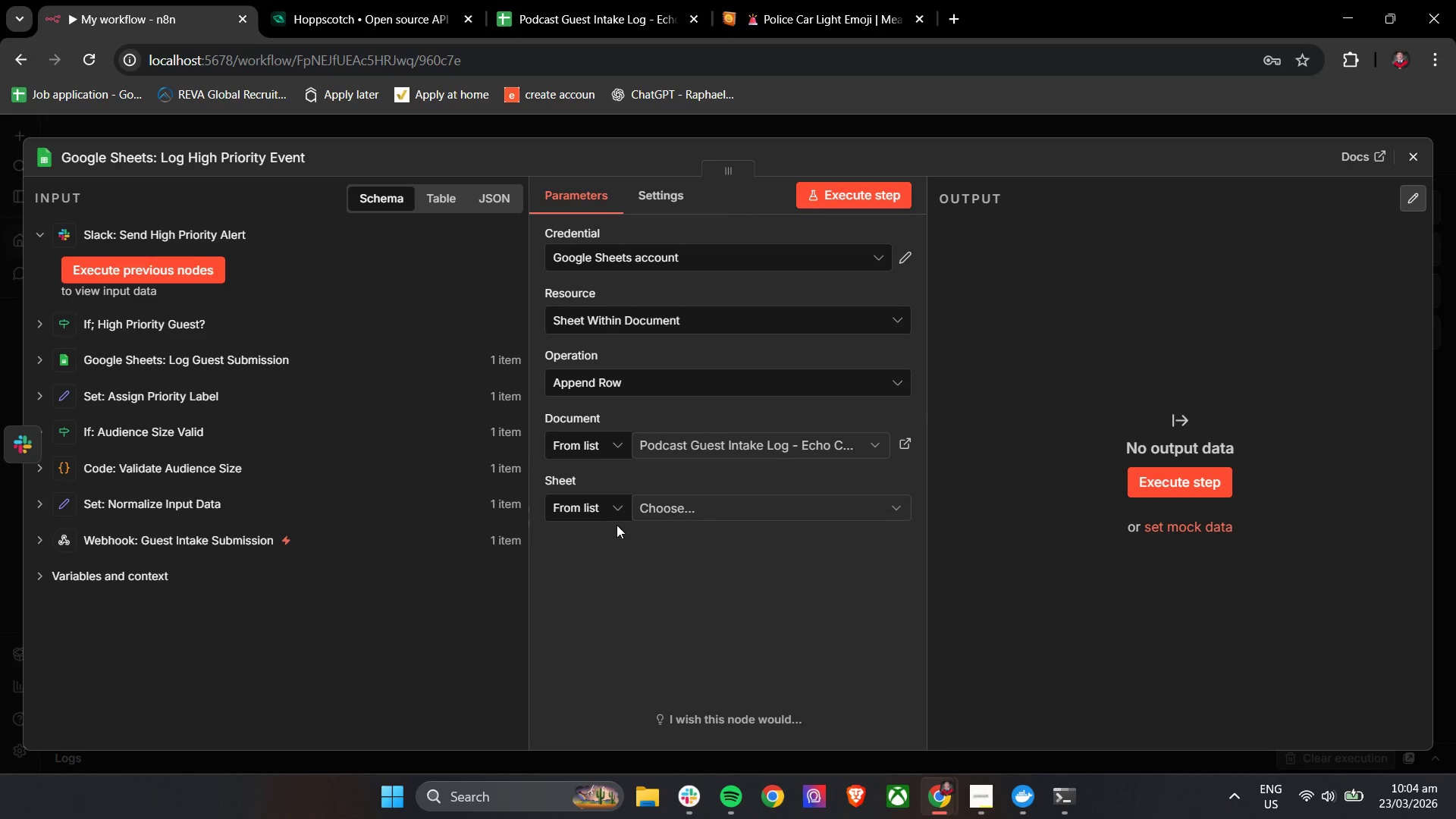 
left_click([661, 502])
 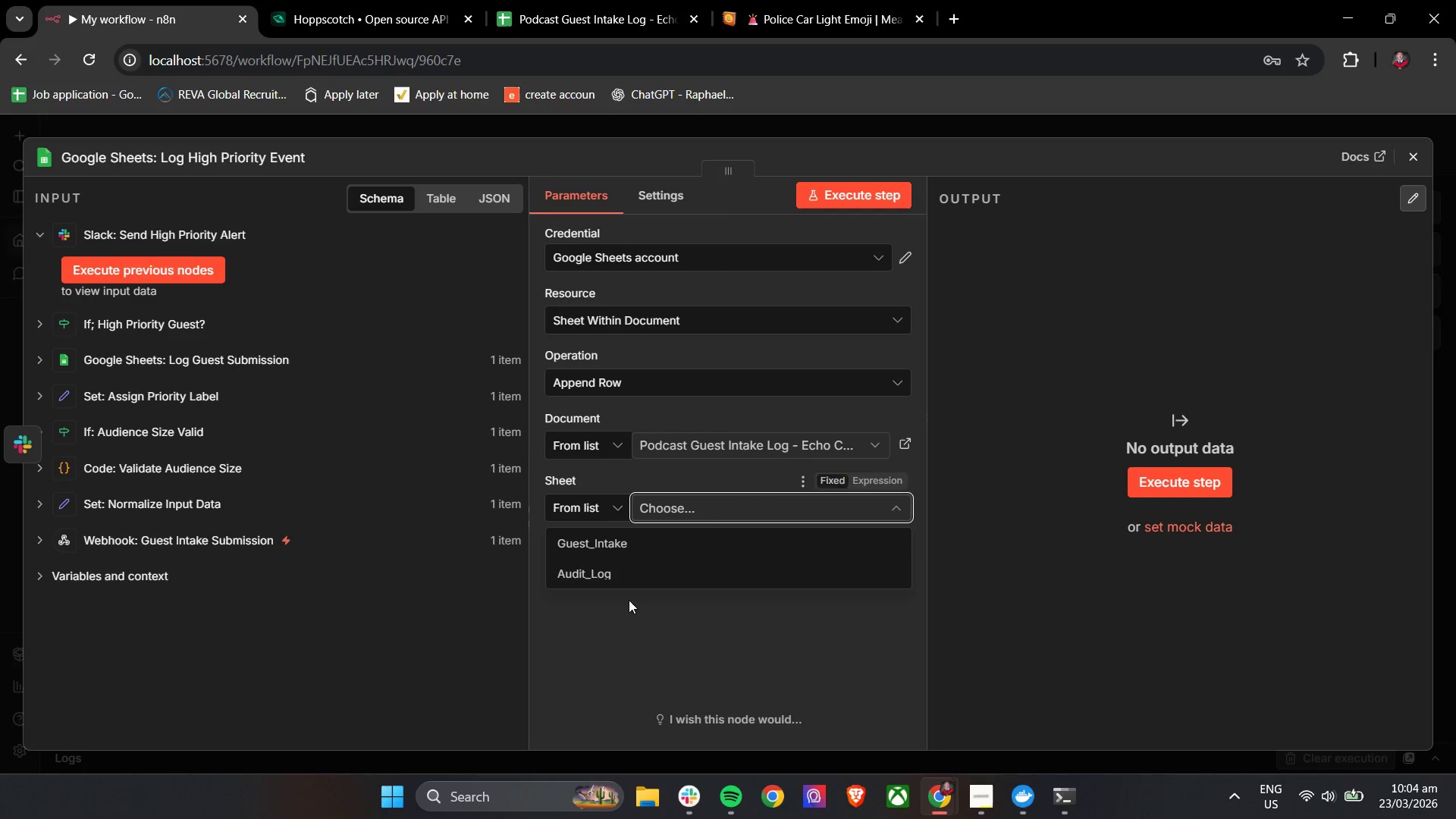 
left_click([627, 579])
 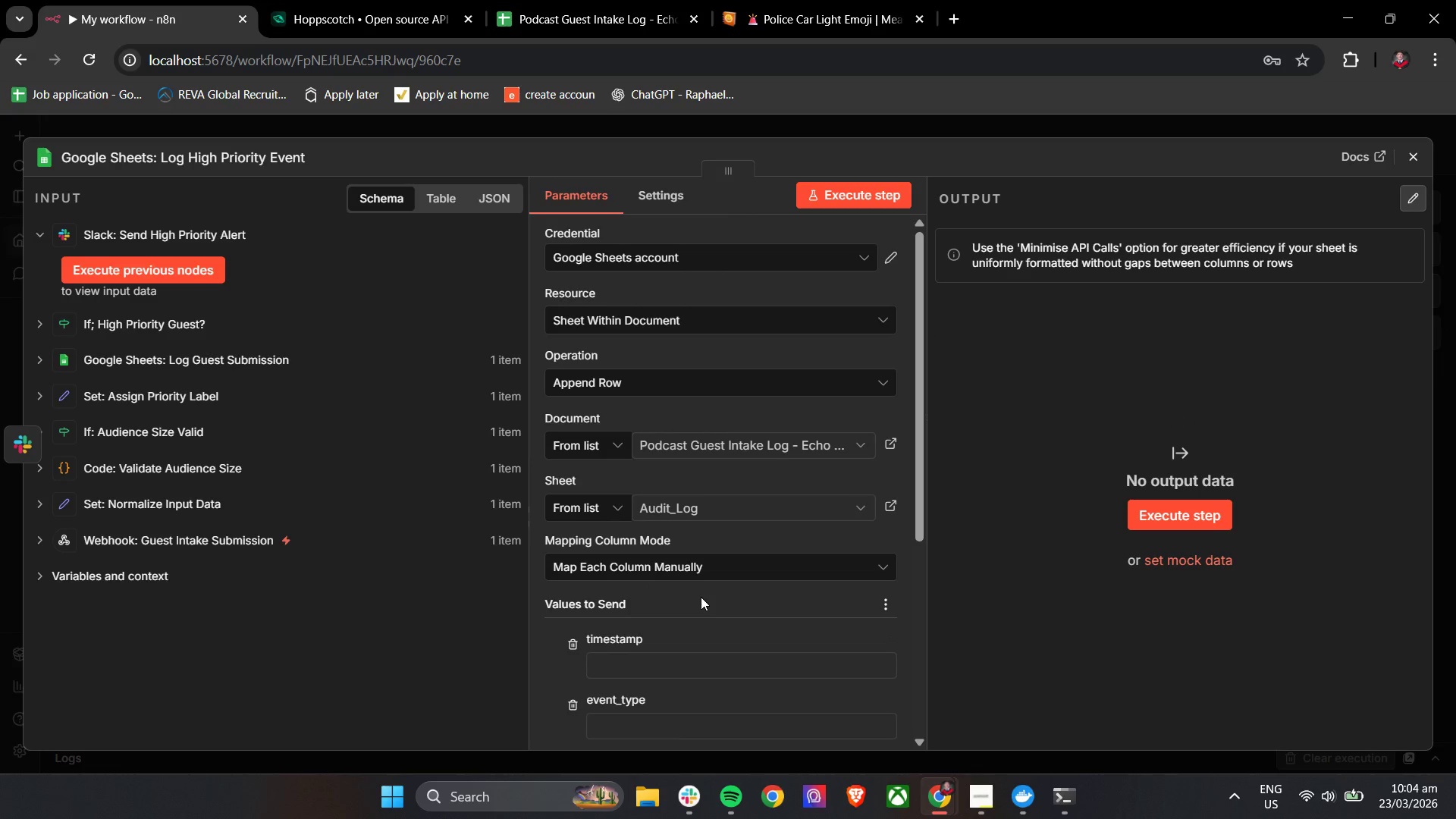 
scroll: coordinate [701, 597], scroll_direction: down, amount: 2.0
 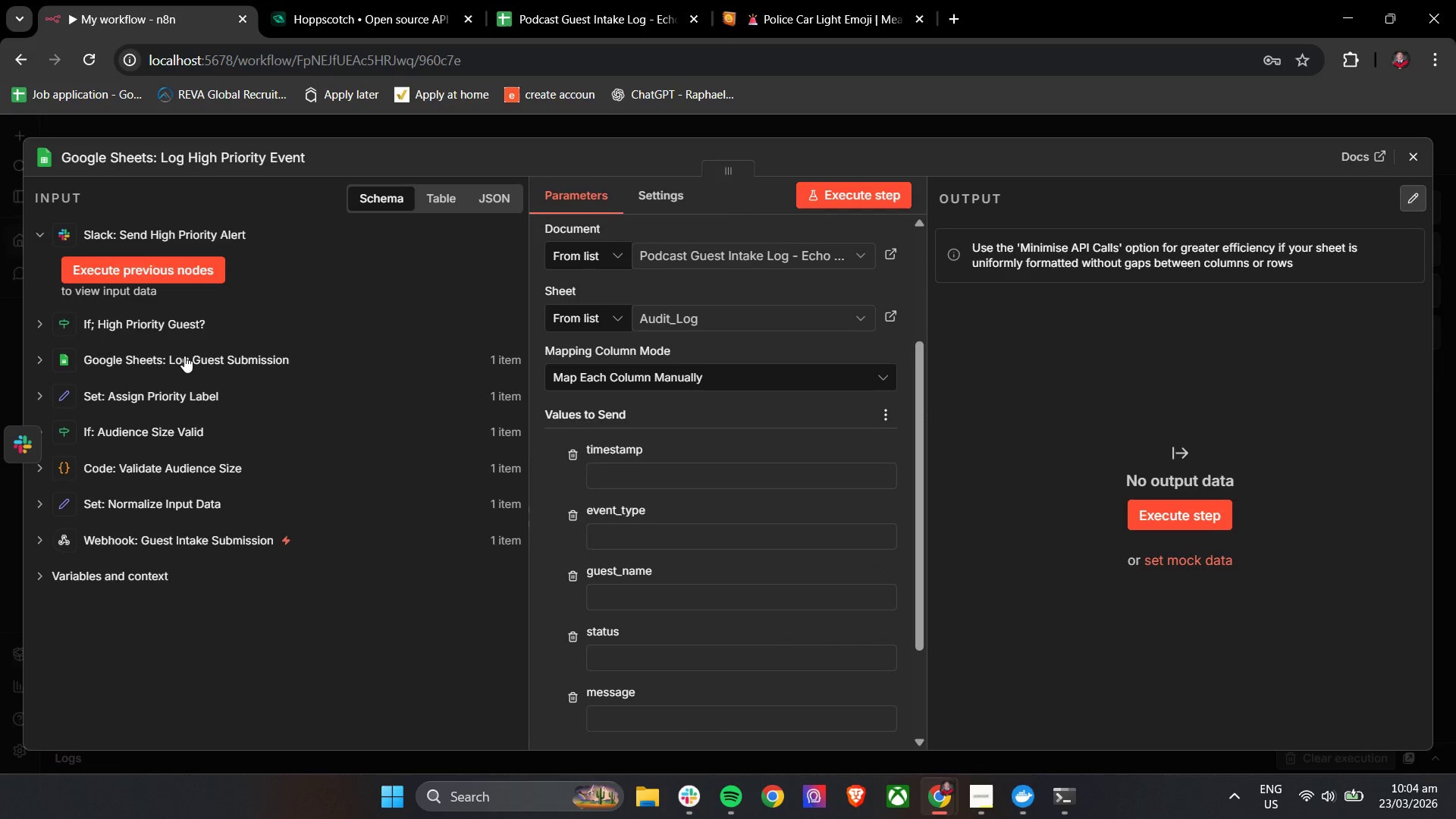 
left_click([177, 355])
 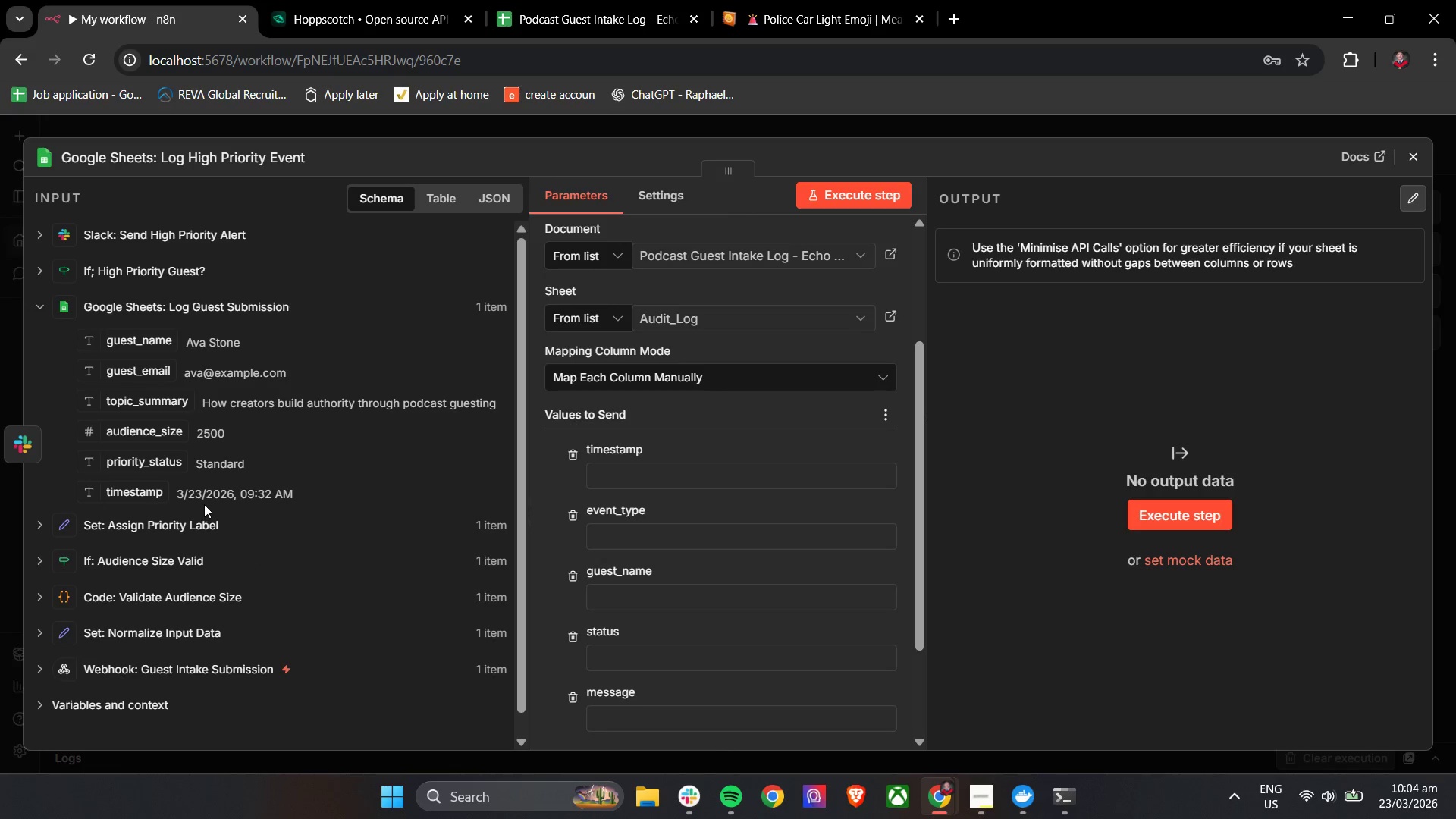 
left_click_drag(start_coordinate=[121, 491], to_coordinate=[631, 476])
 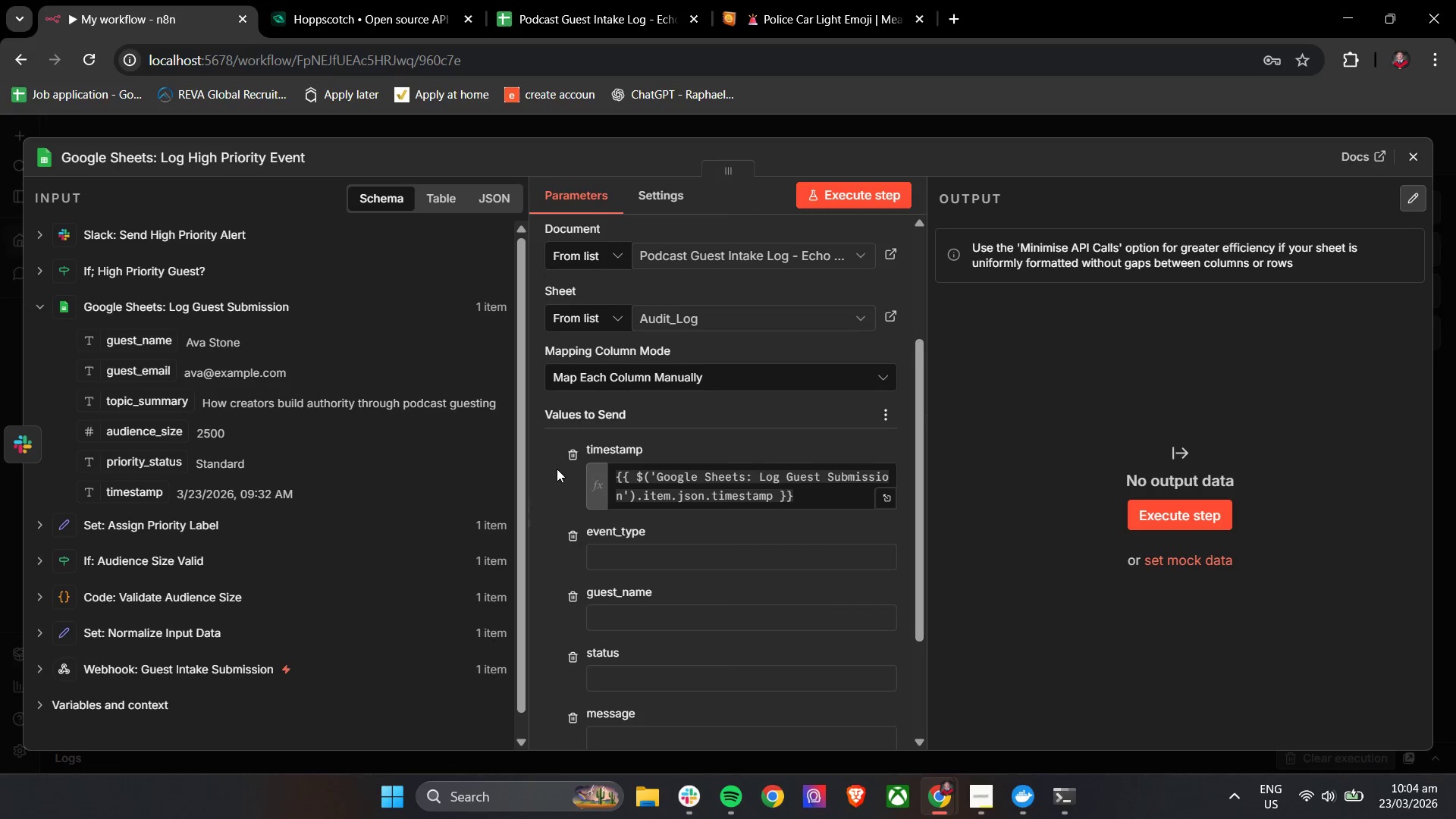 
left_click([557, 468])
 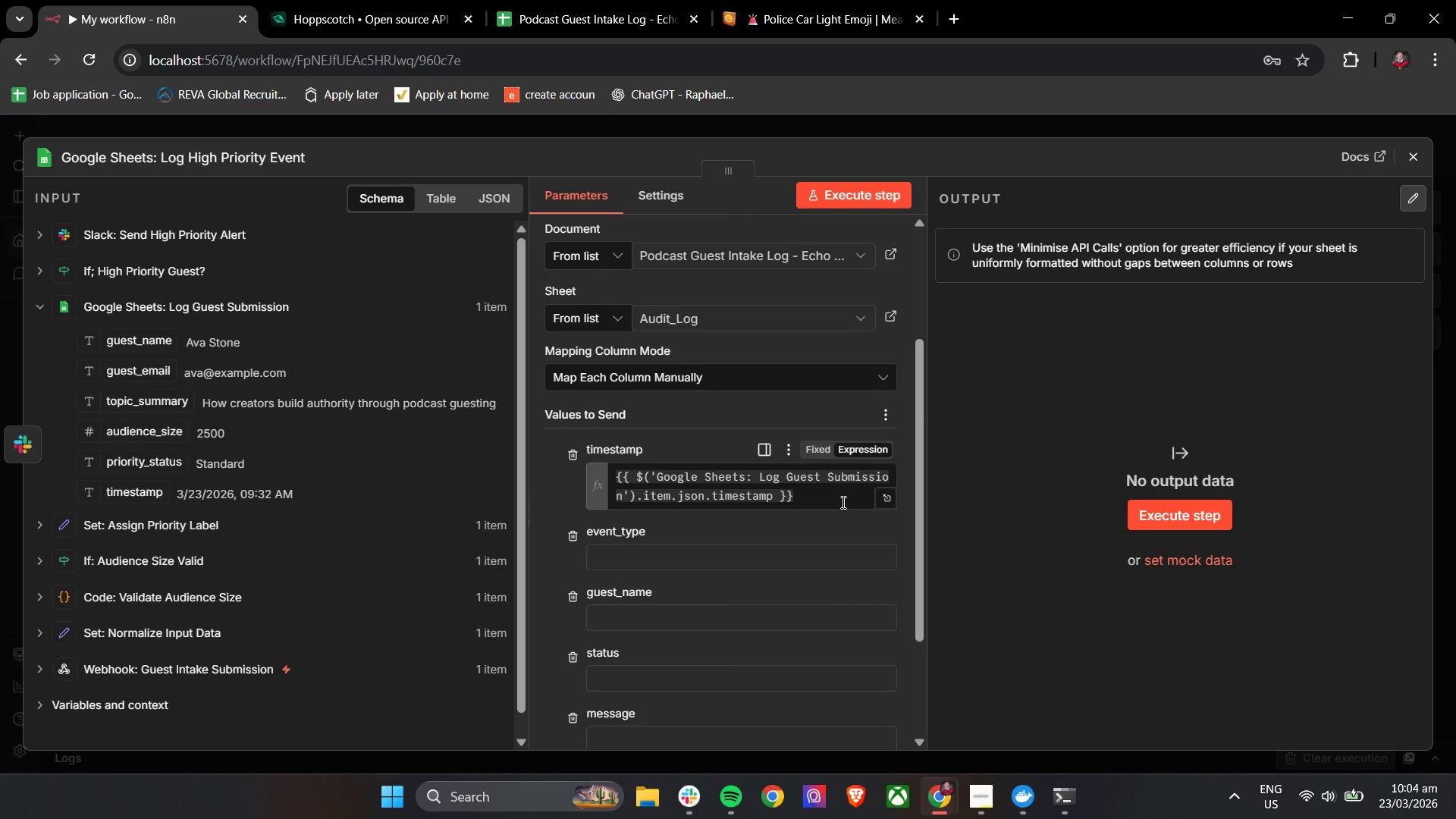 
double_click([833, 500])
 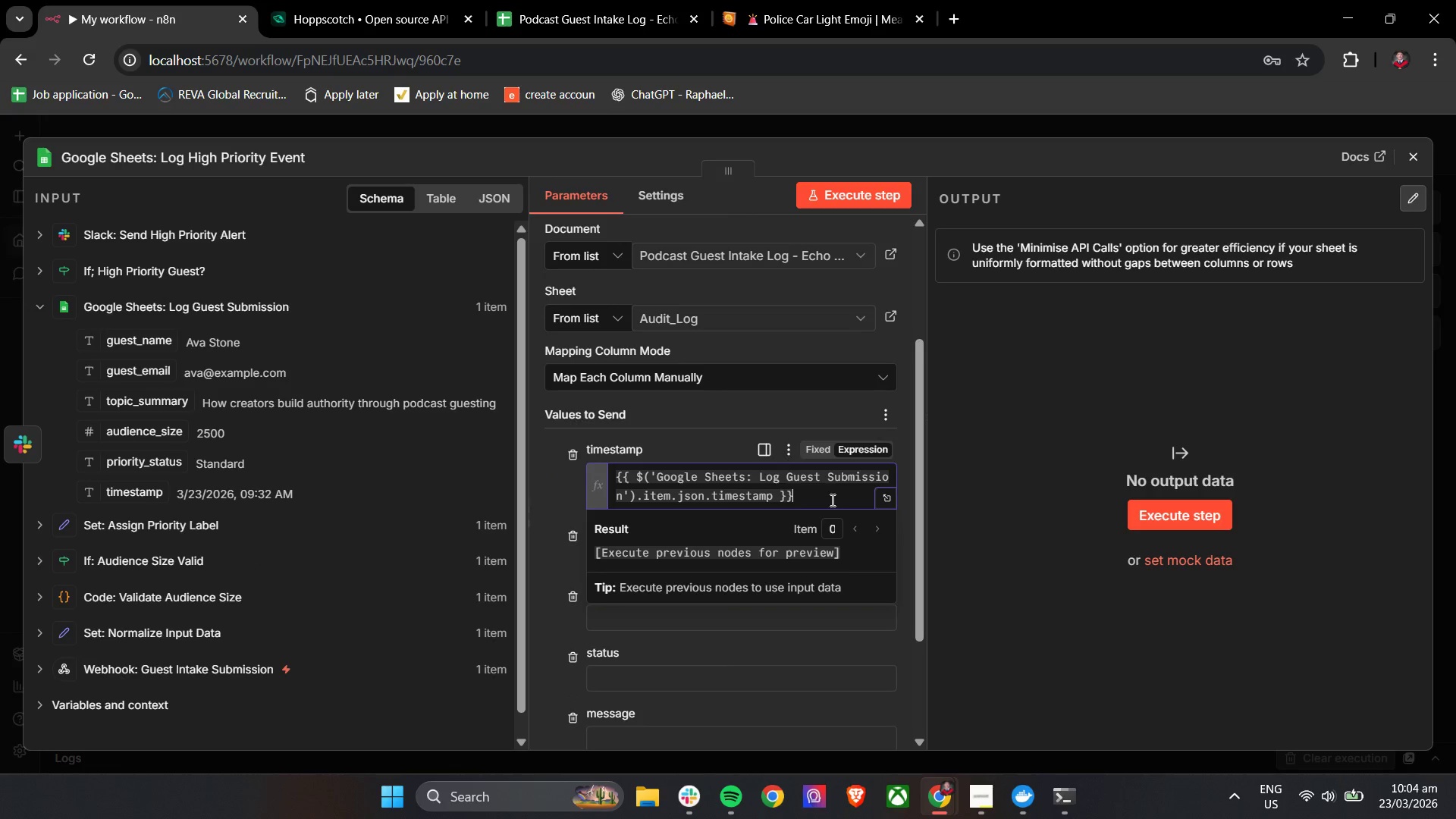 
left_click_drag(start_coordinate=[831, 500], to_coordinate=[597, 481])
 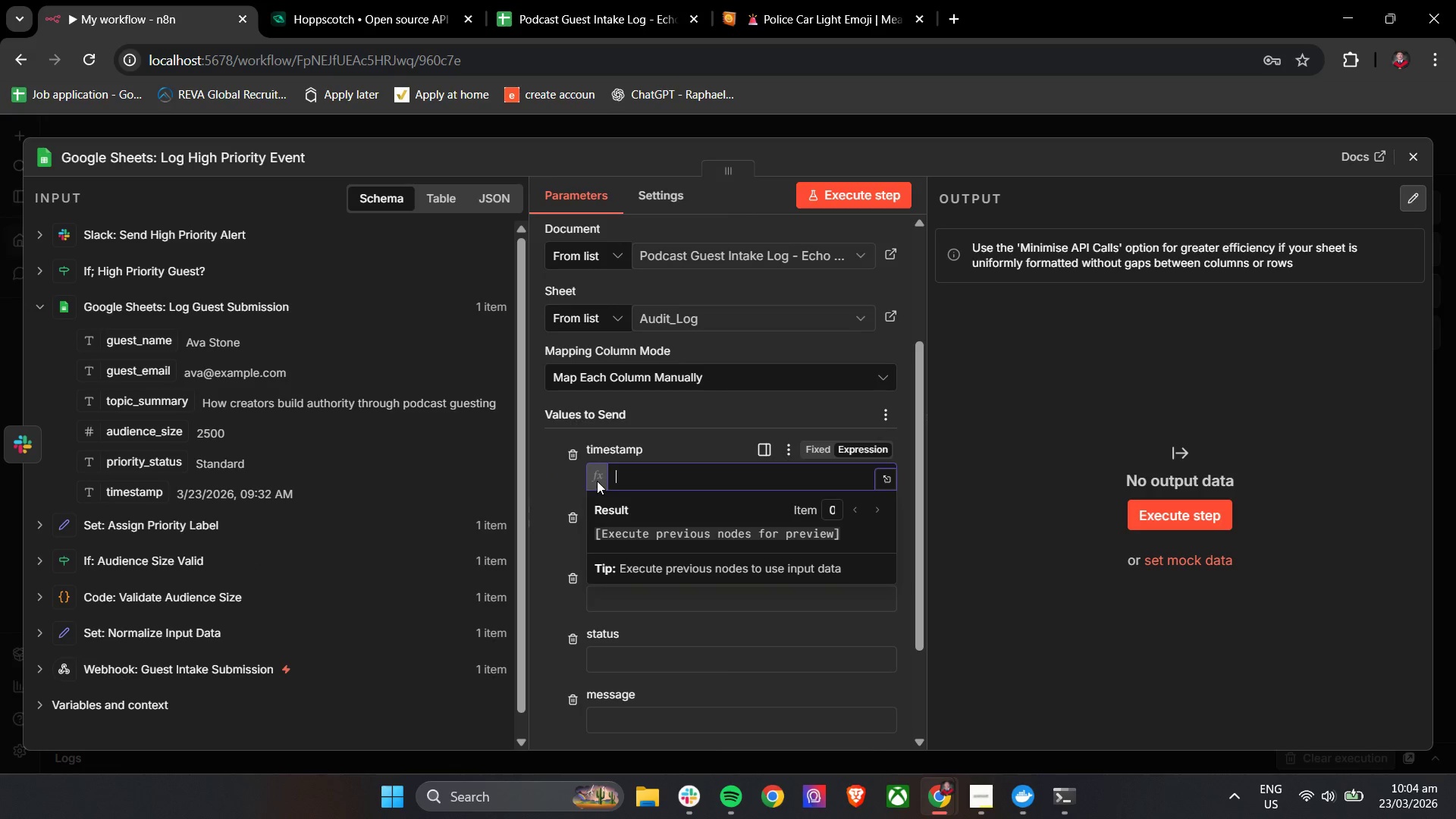 
key(Backspace)
 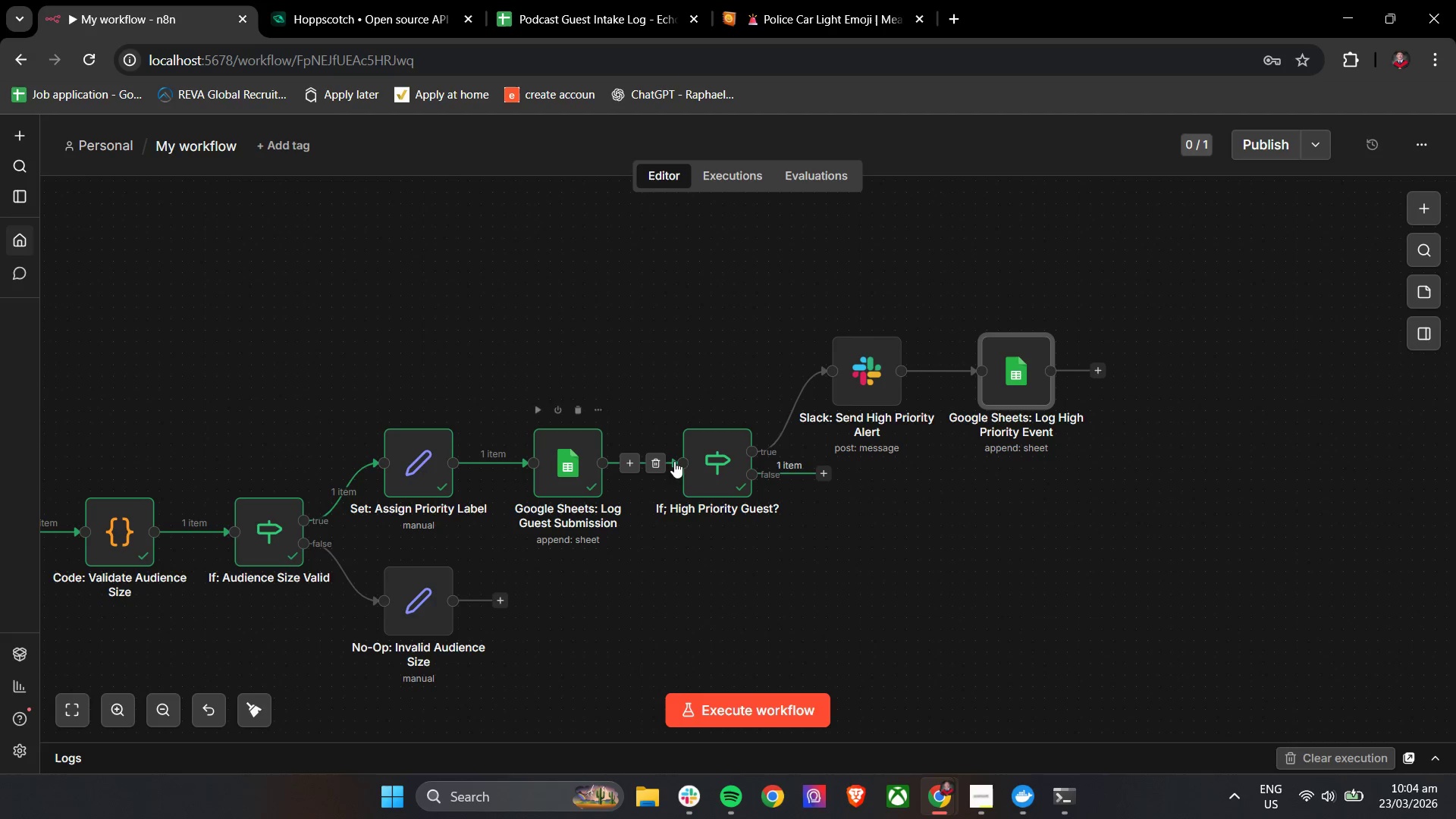 
left_click([558, 489])
 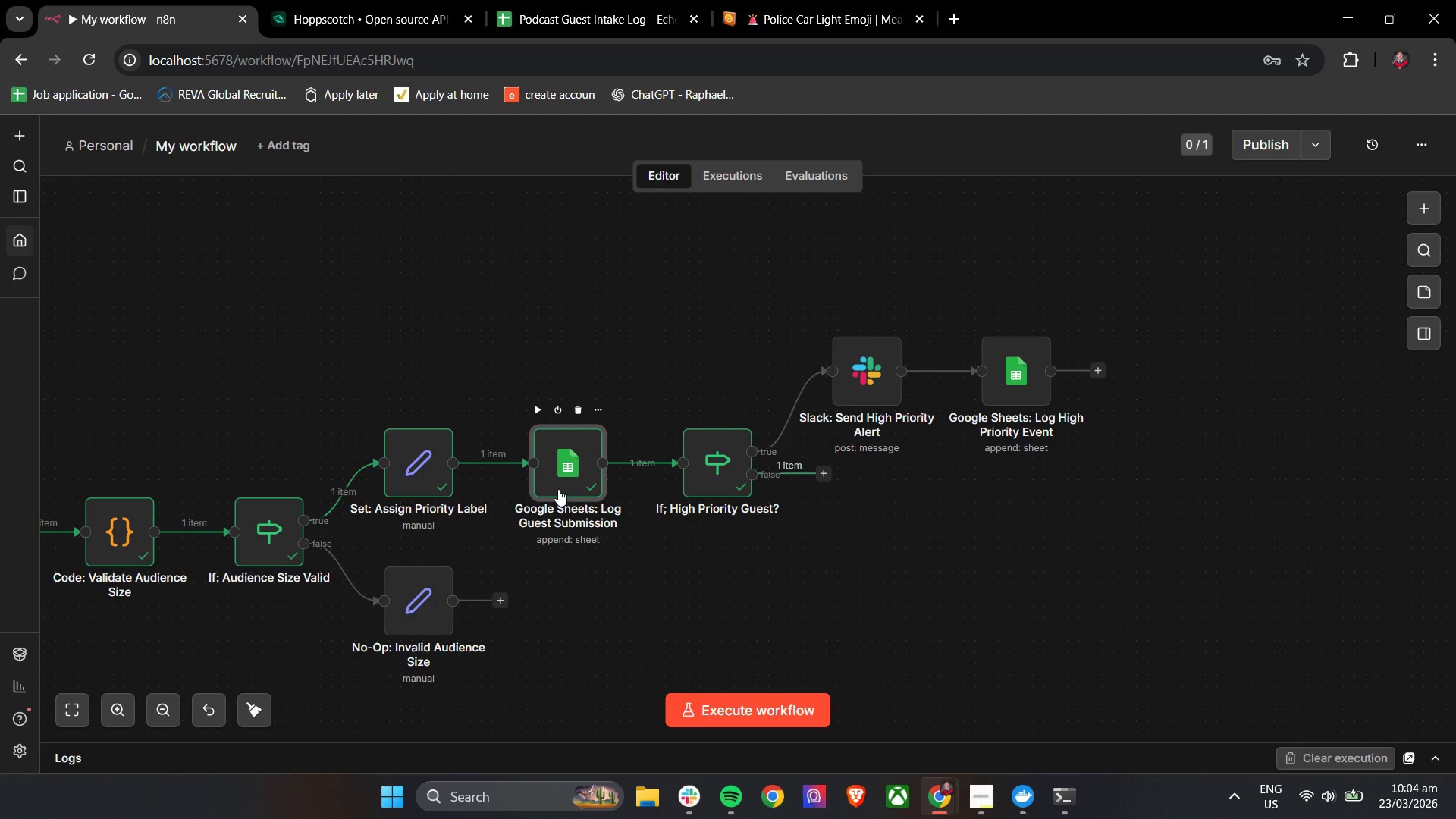 
double_click([558, 489])
 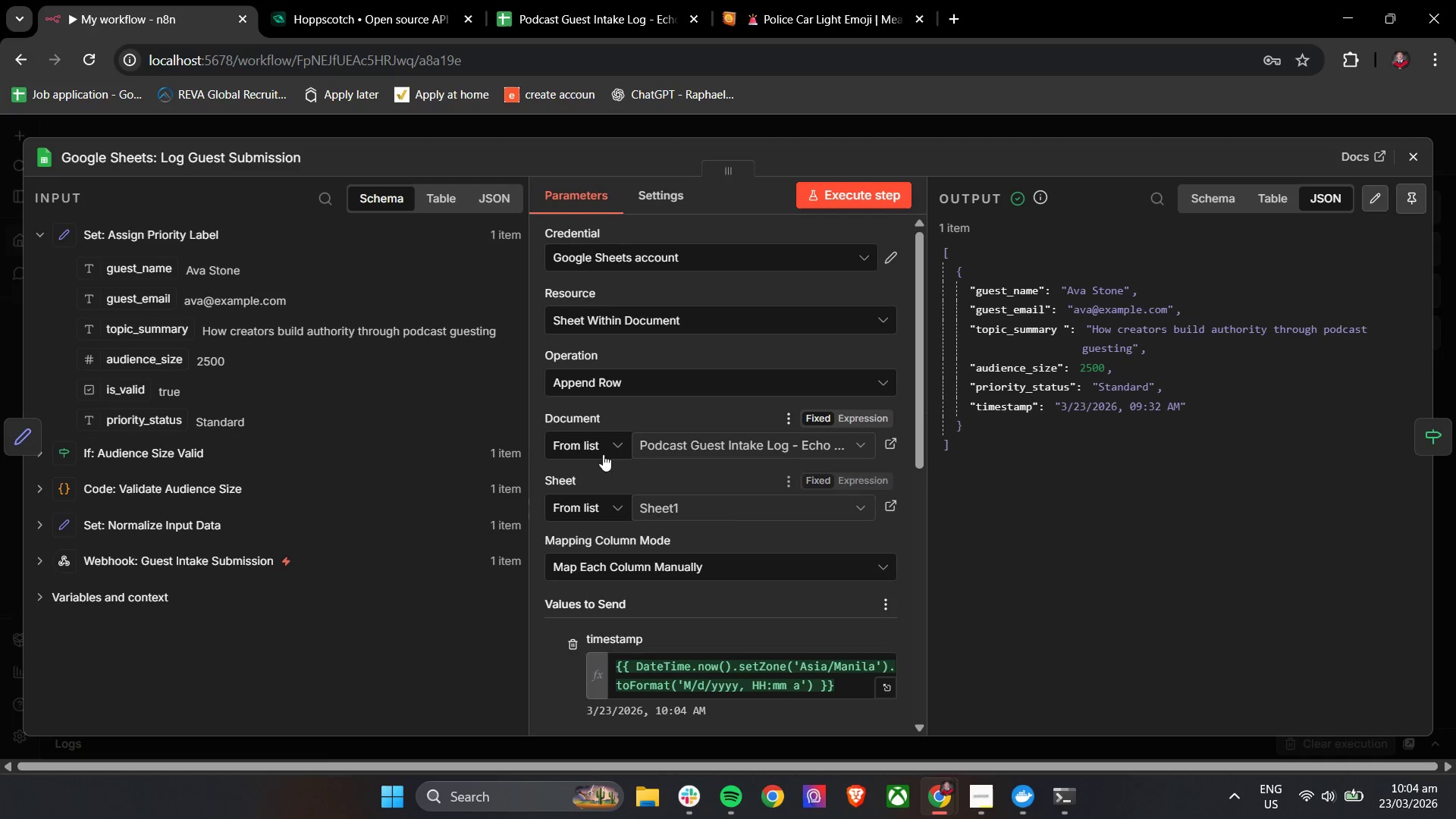 
left_click([849, 410])
 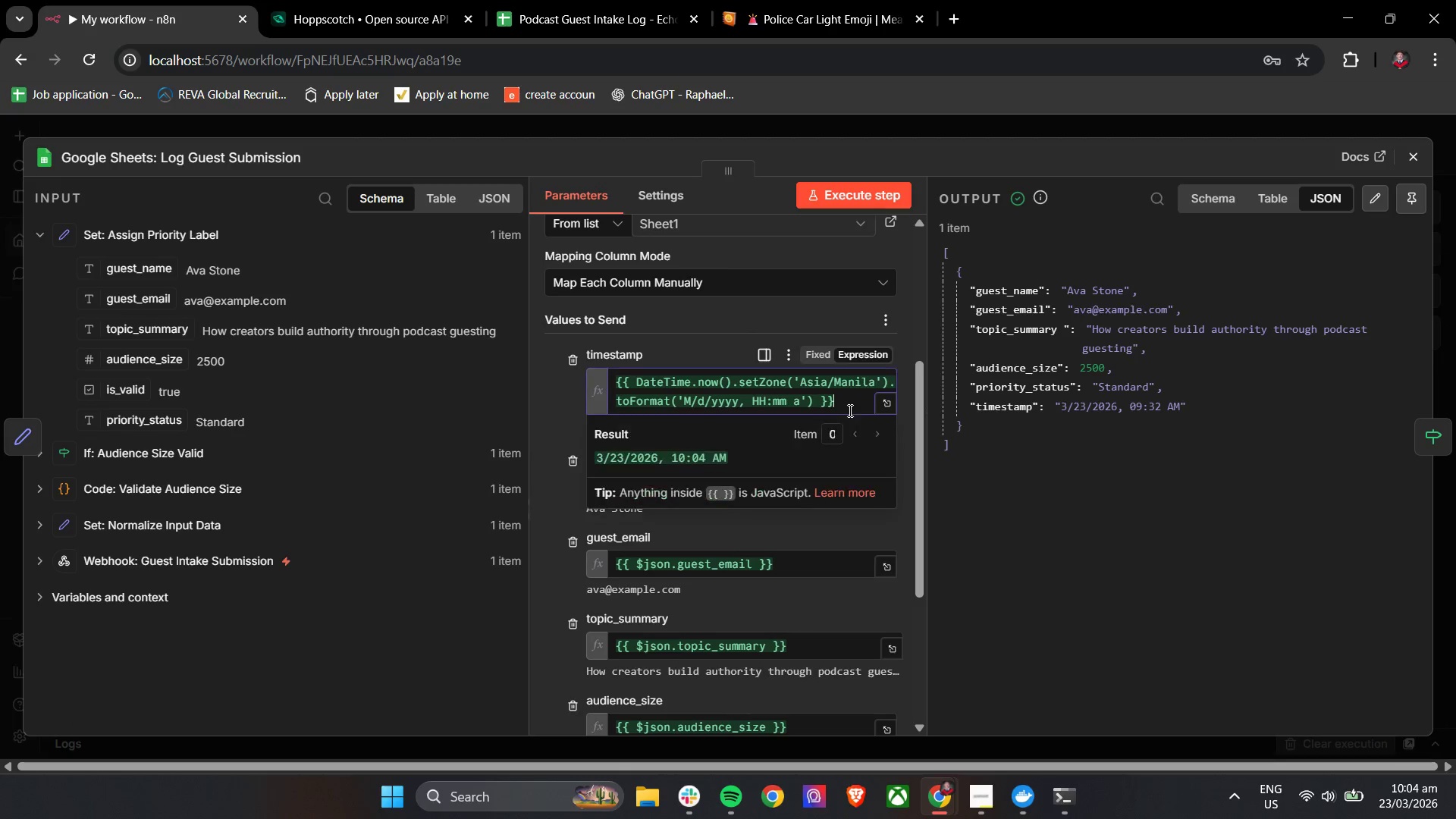 
scroll: coordinate [620, 448], scroll_direction: down, amount: 3.0
 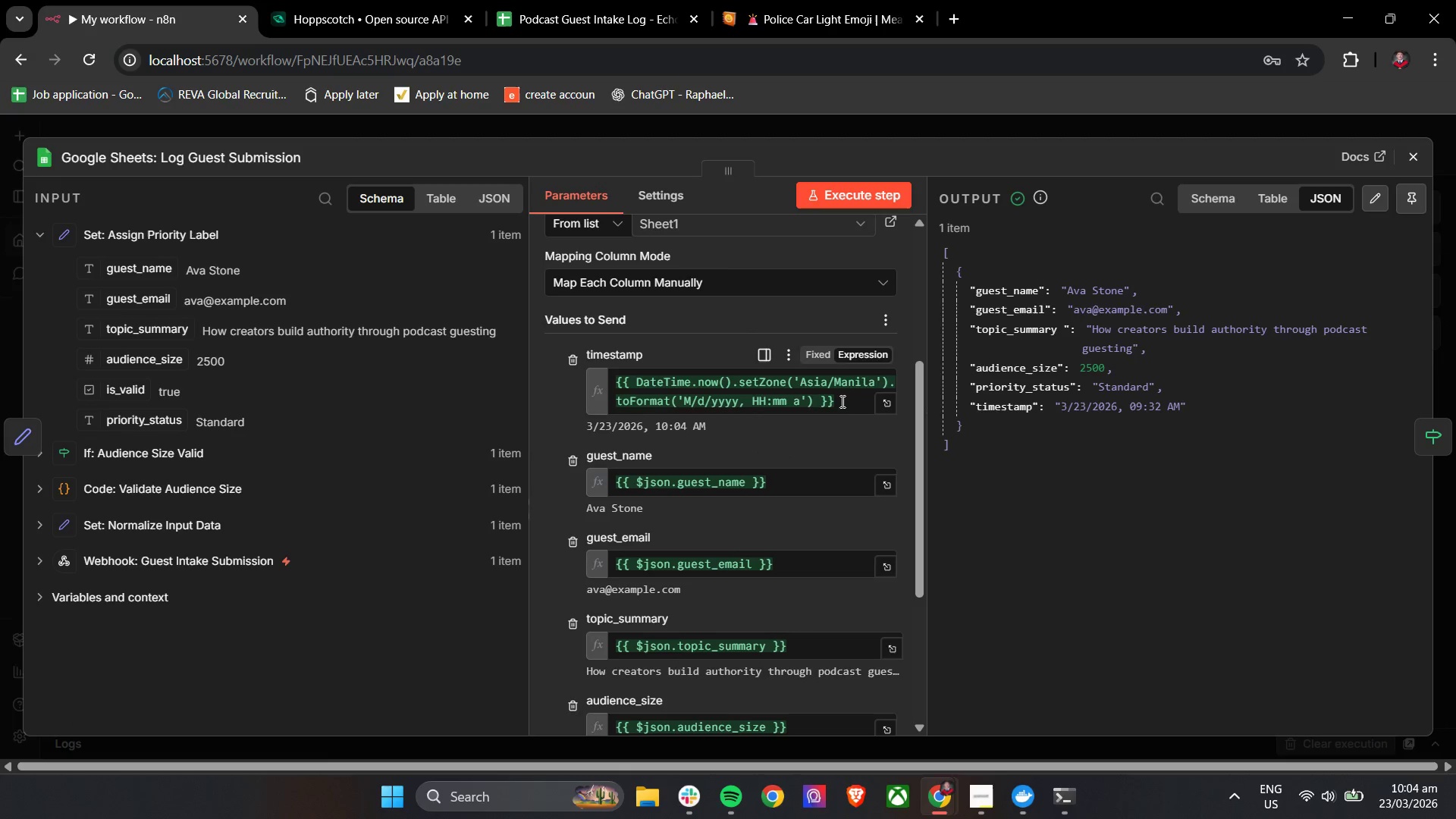 
key(Control+A)
 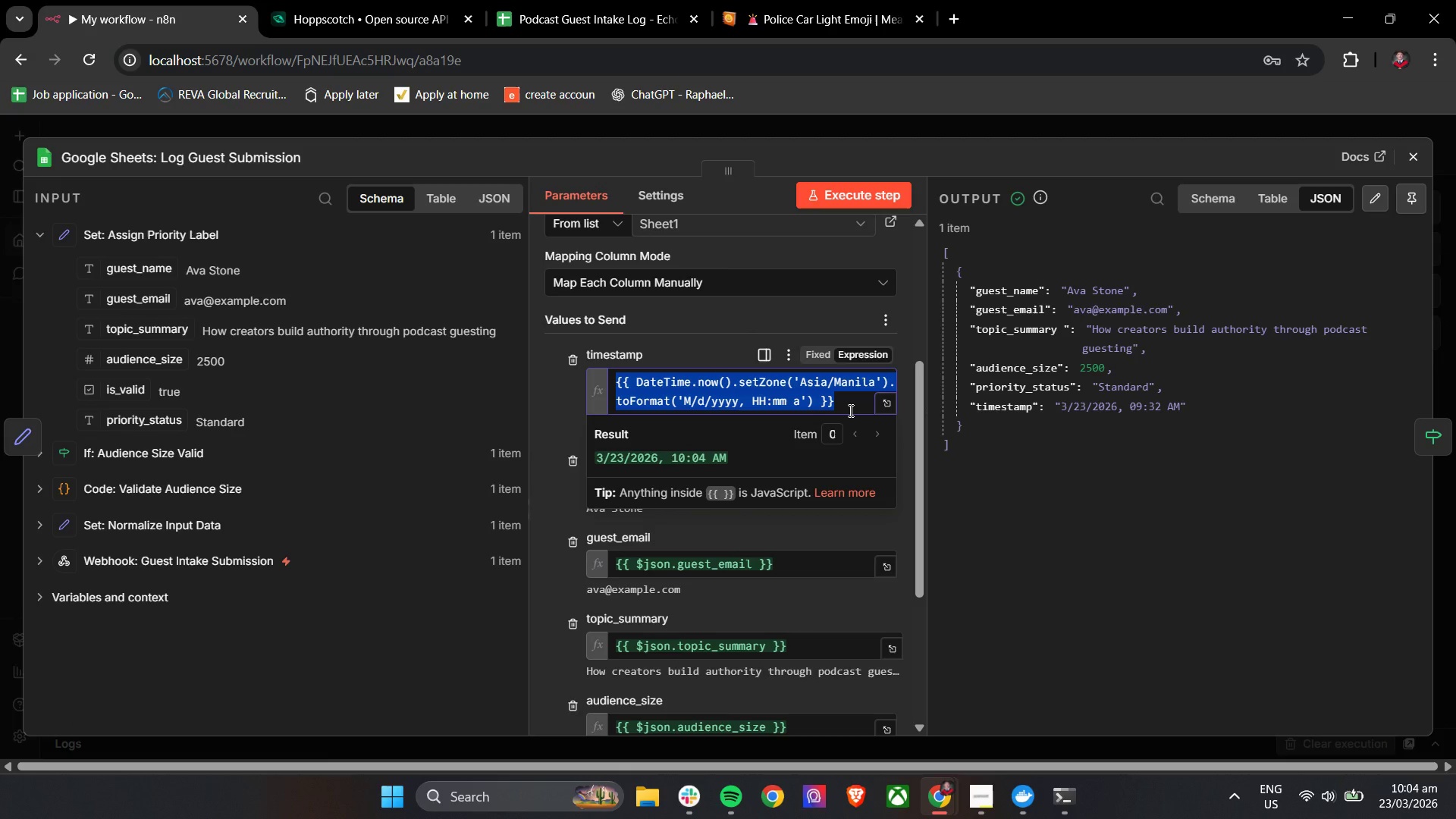 
key(Control+C)
 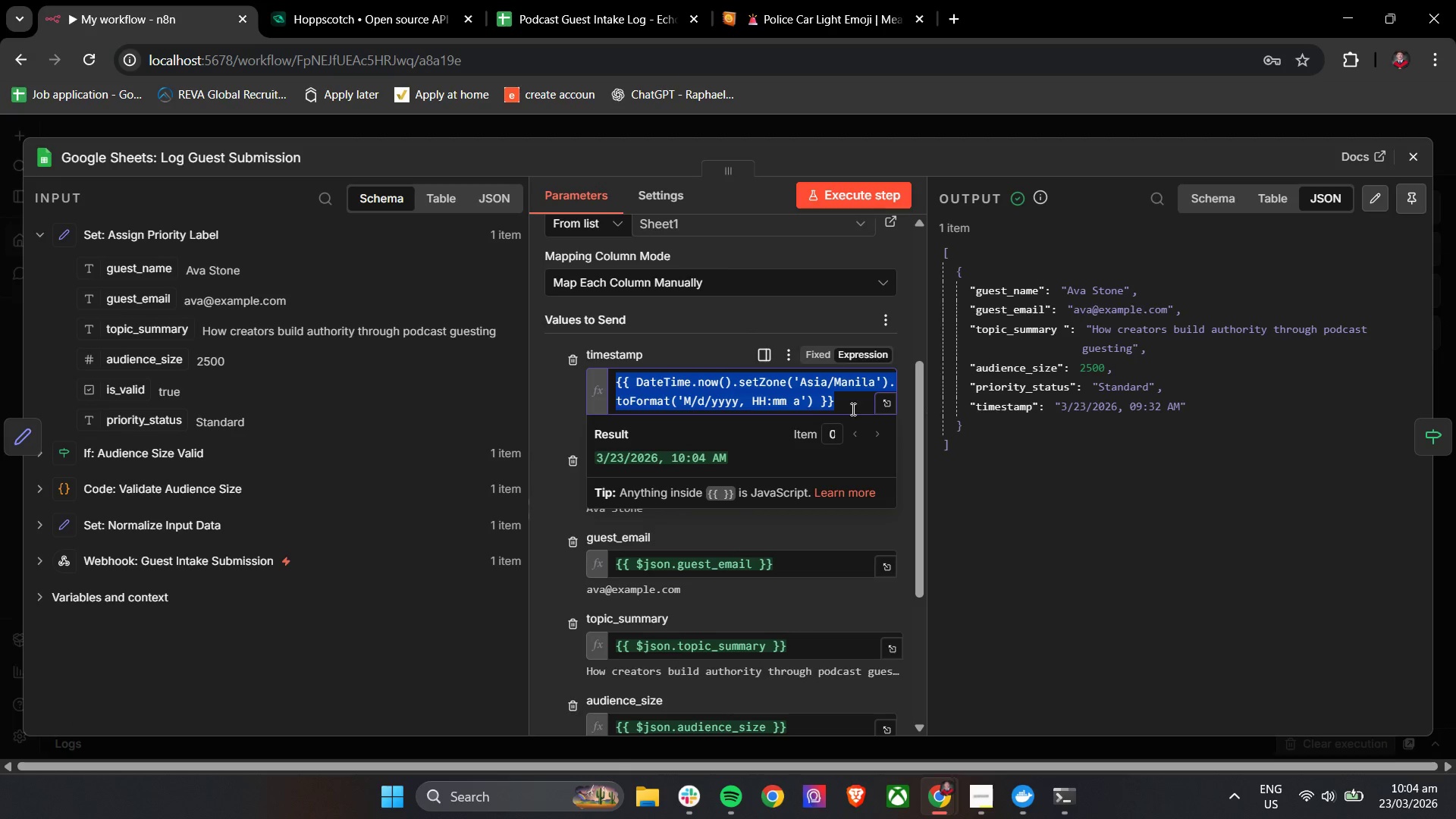 
key(Control+C)
 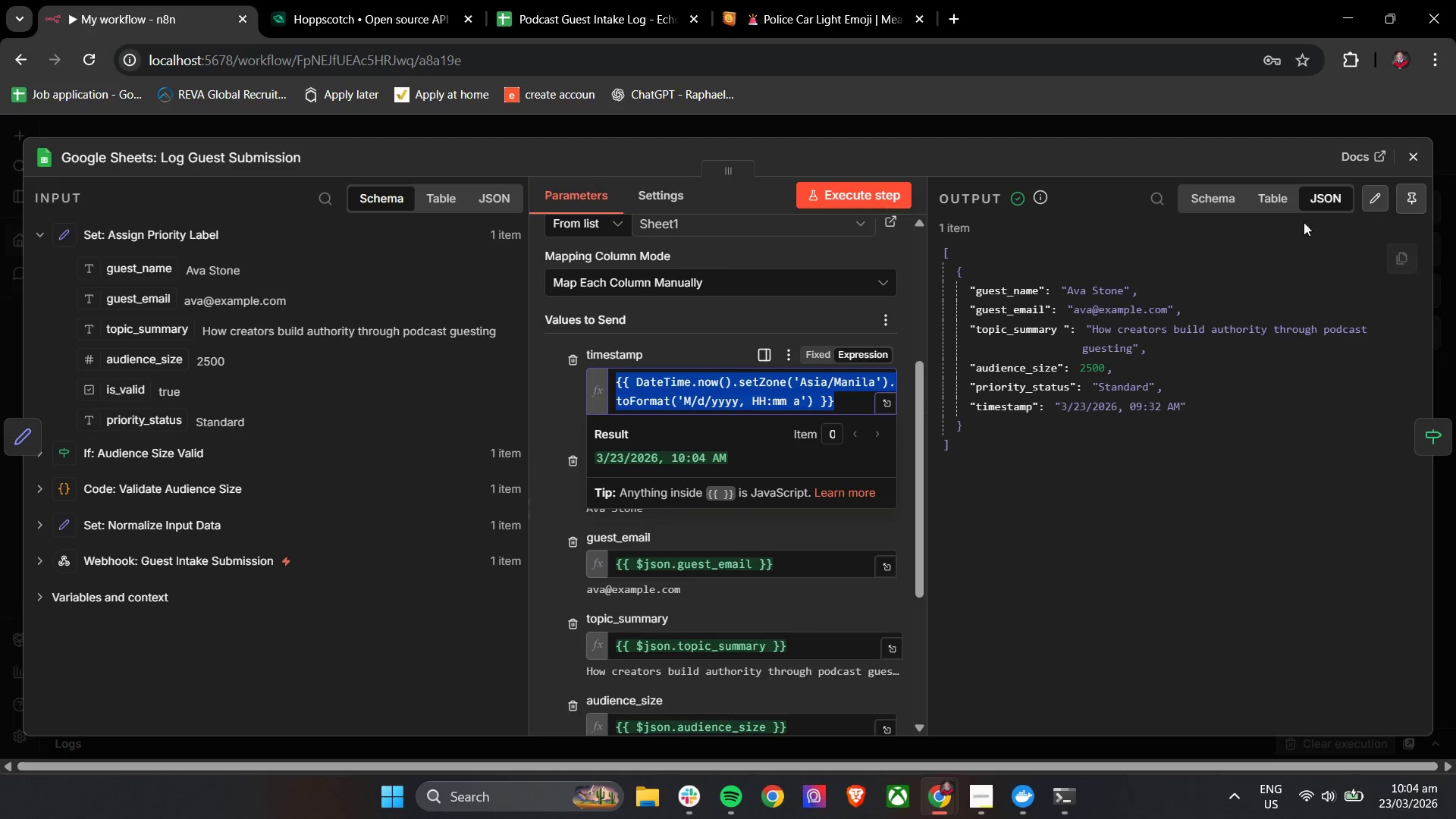 
key(Control+C)
 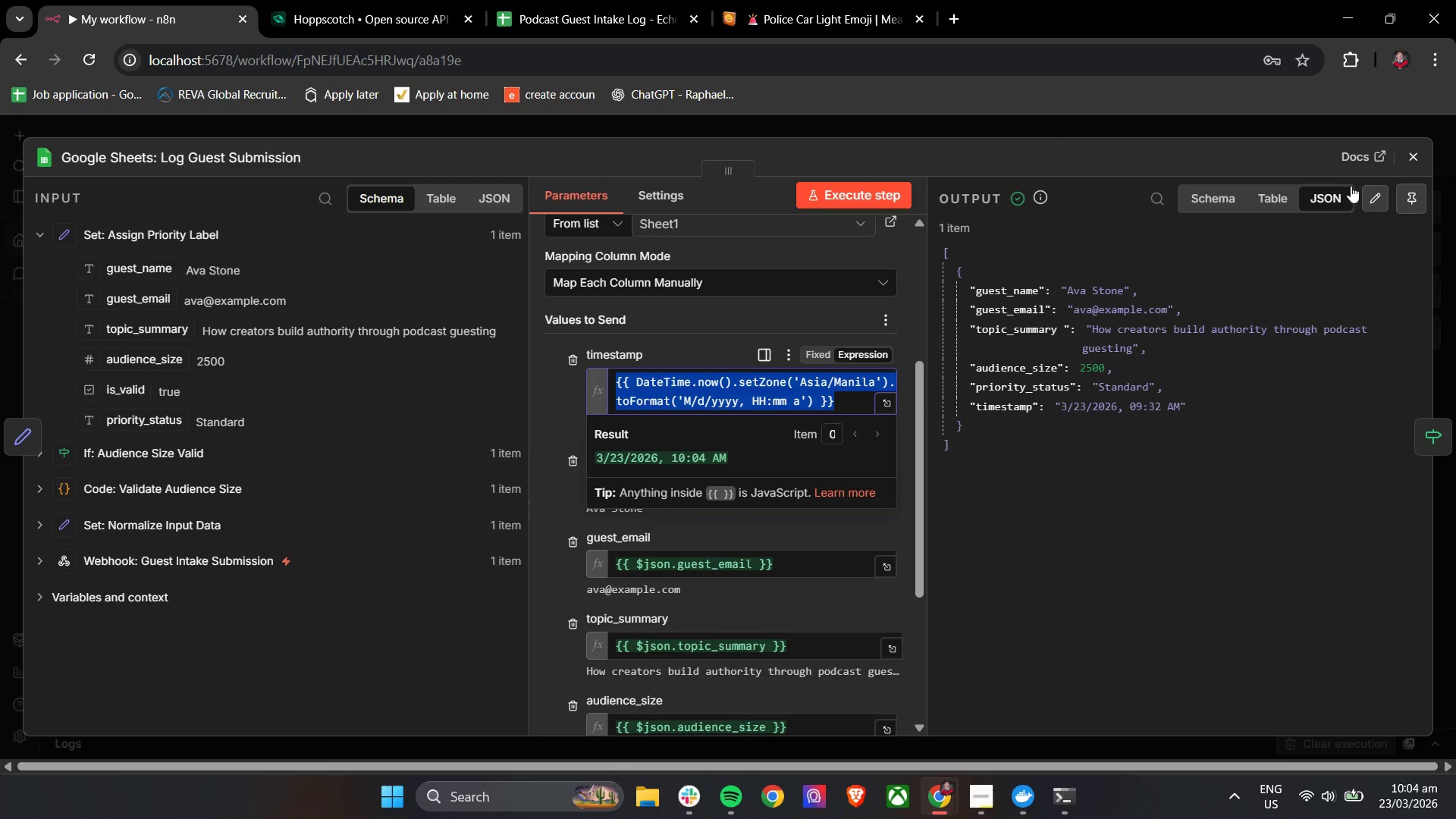 
key(Control+C)
 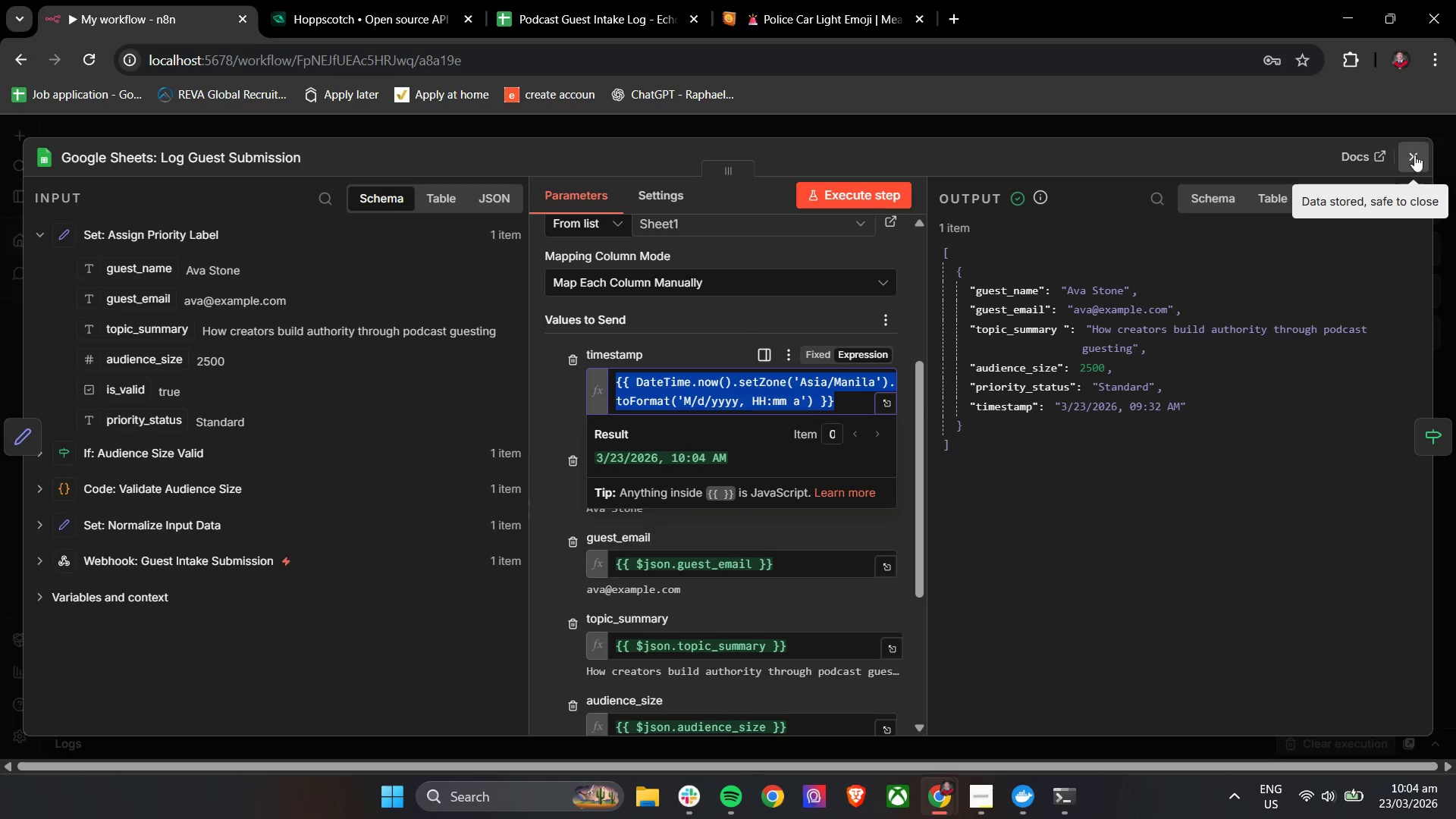 
left_click([1414, 155])
 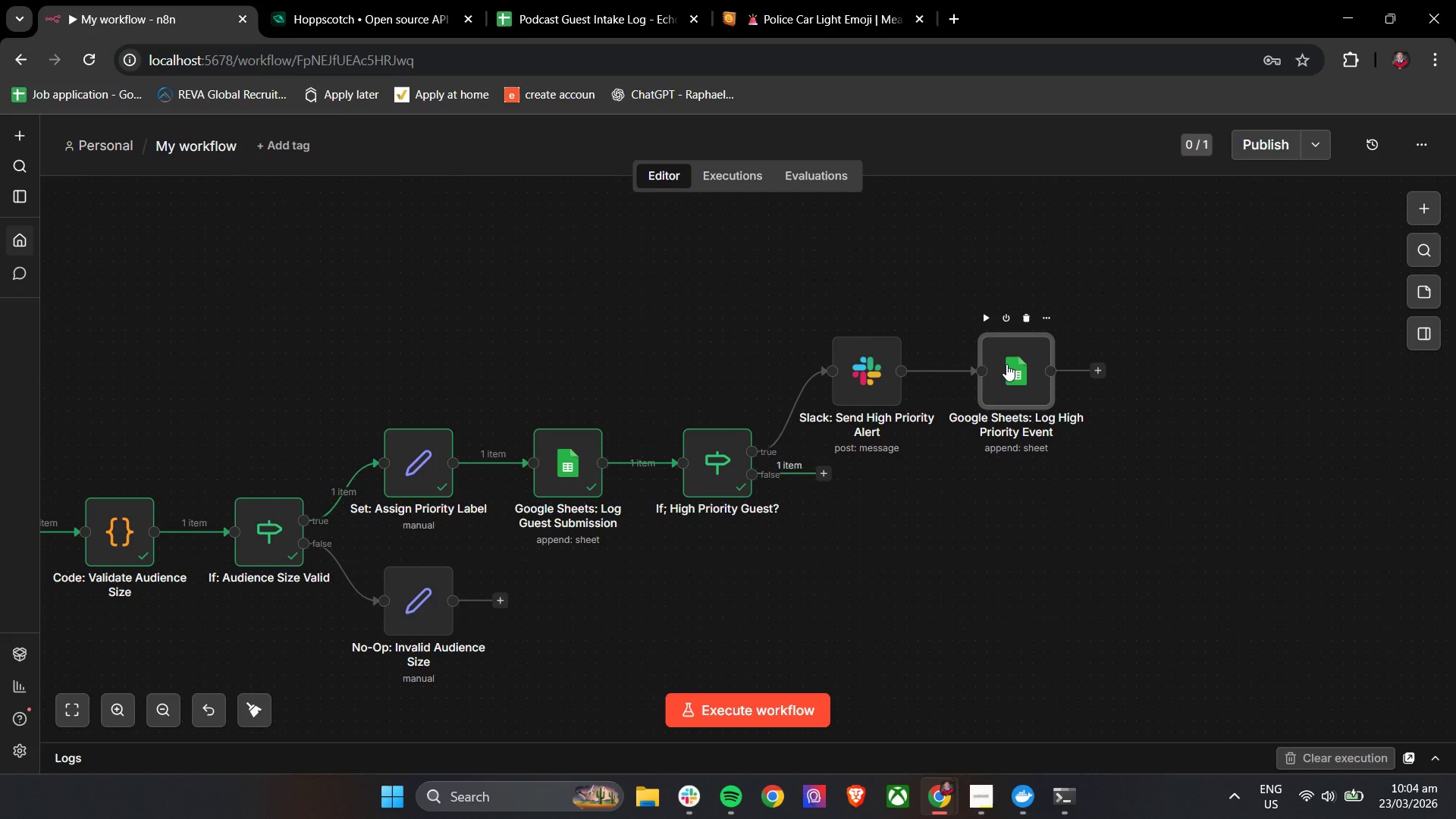 
double_click([1006, 364])
 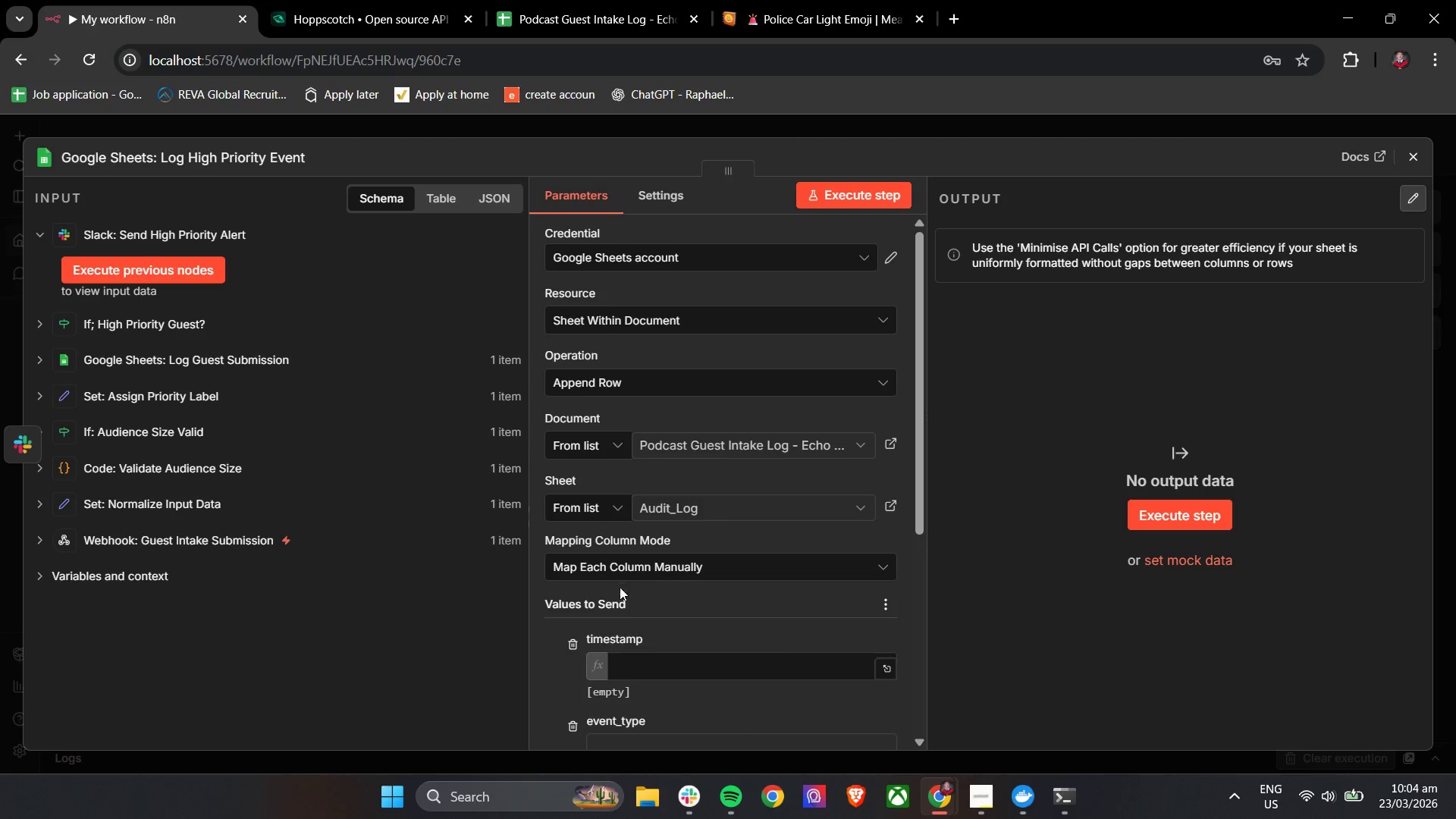 
left_click([632, 669])
 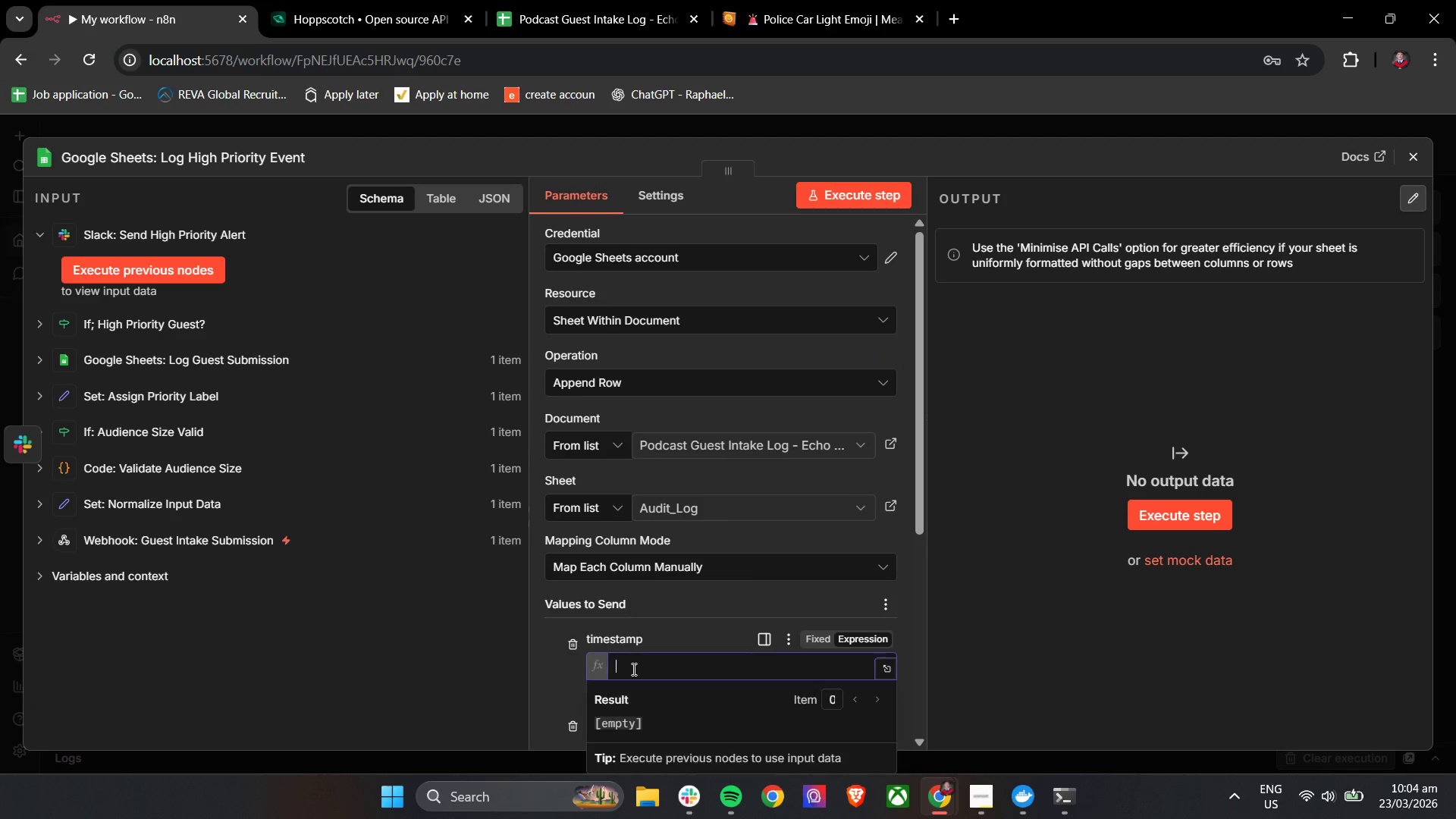 
key(Control+V)
 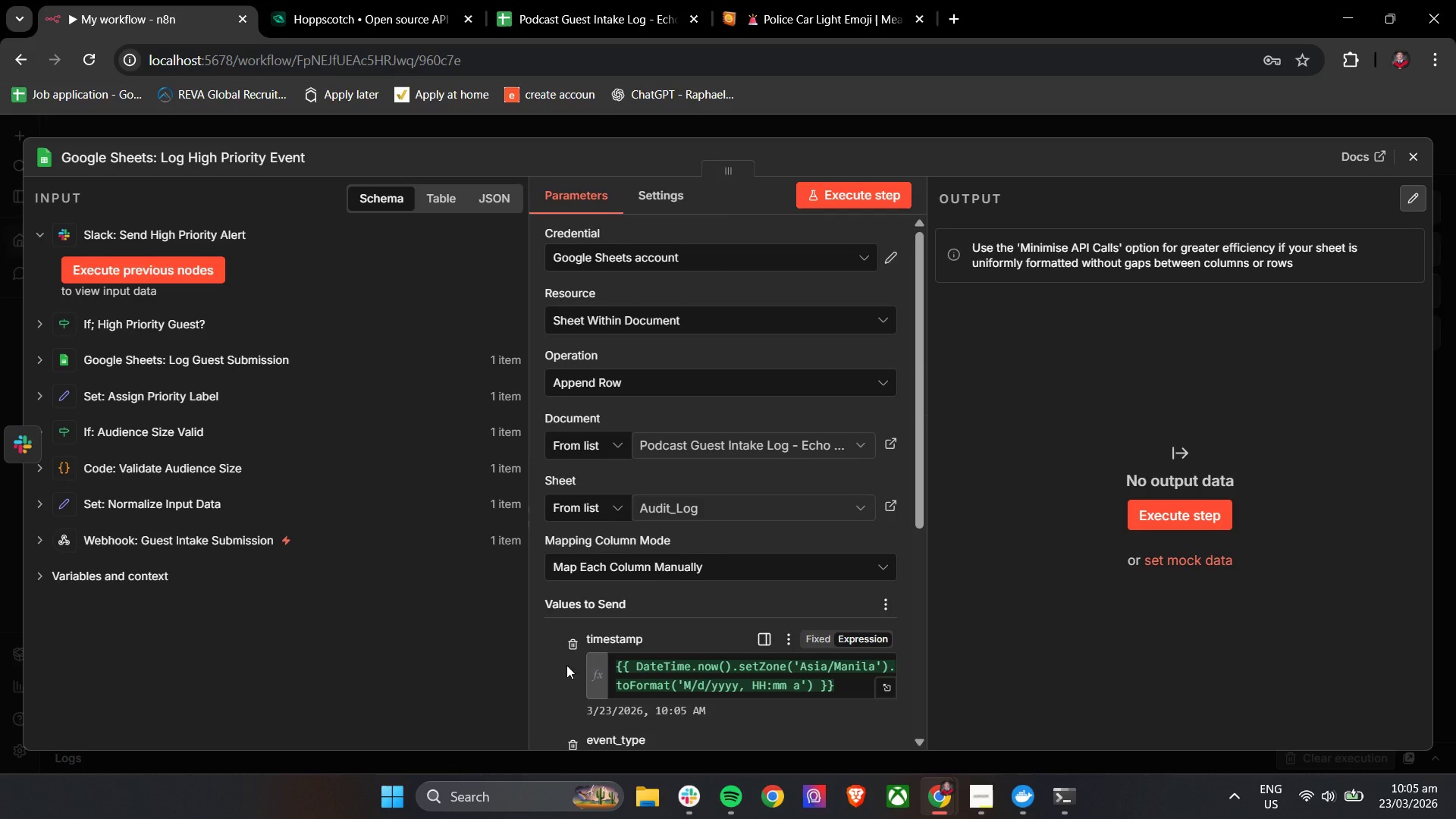 
scroll: coordinate [591, 592], scroll_direction: down, amount: 3.0
 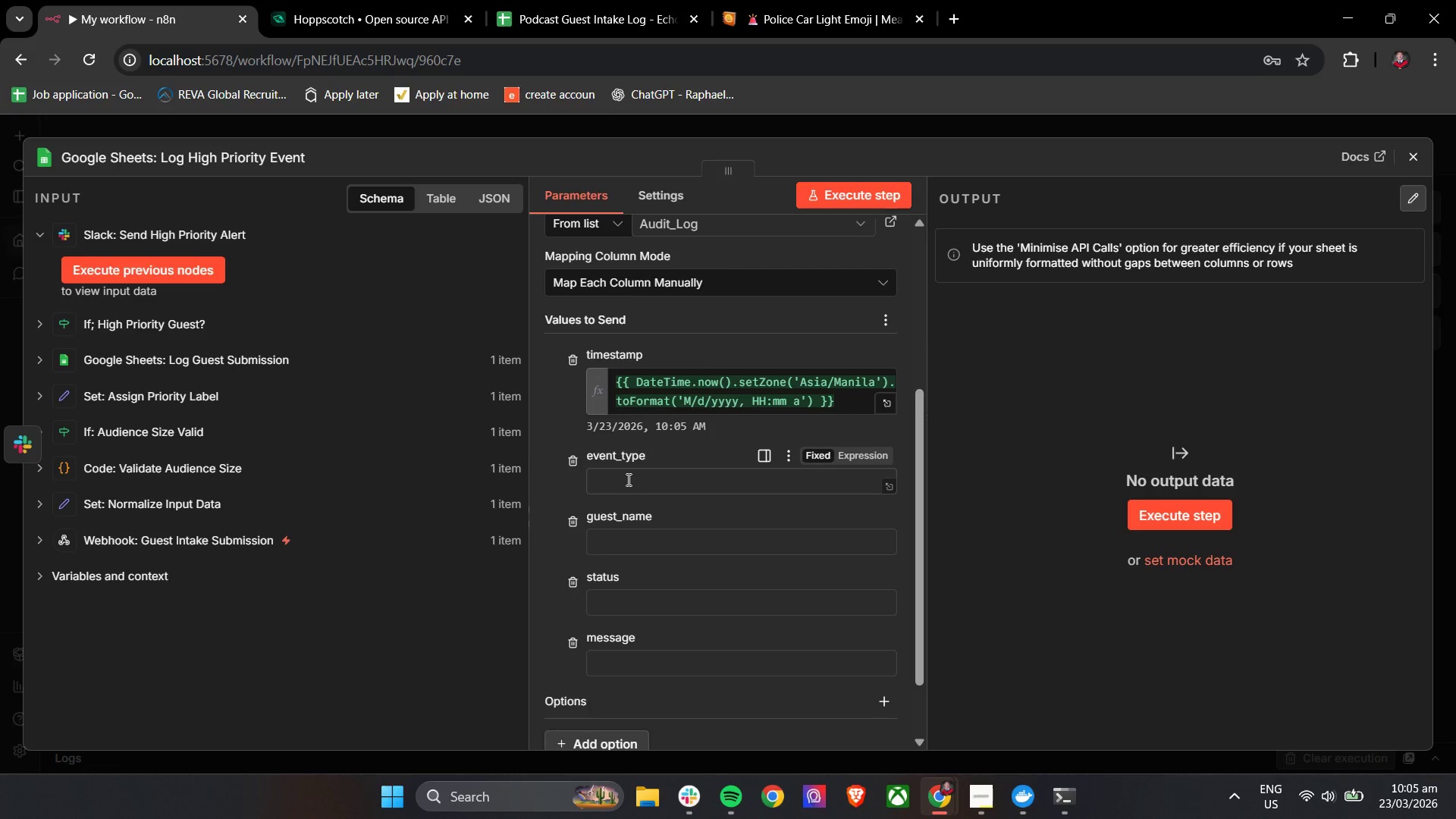 
left_click([627, 479])
 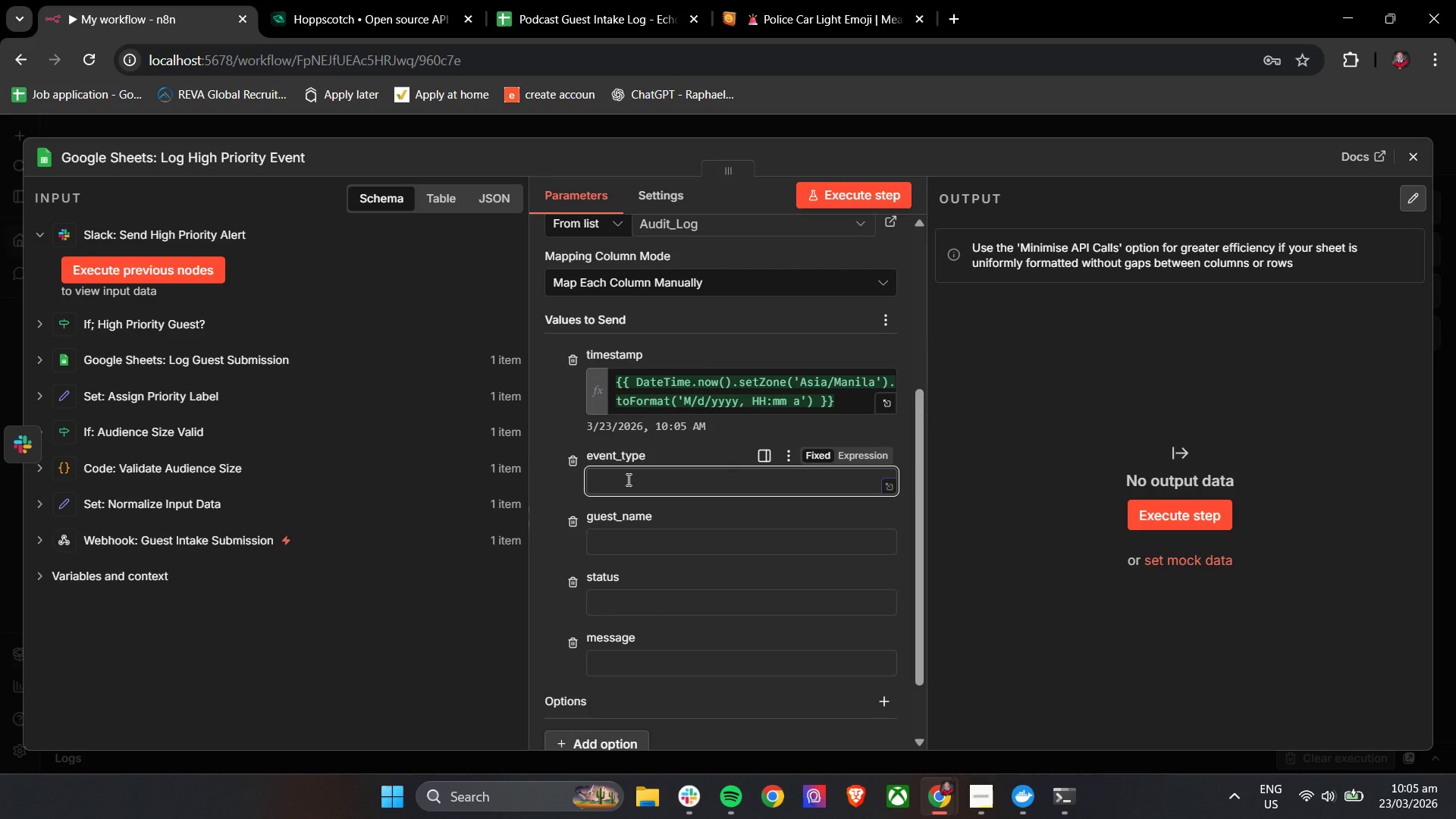 
wait(5.27)
 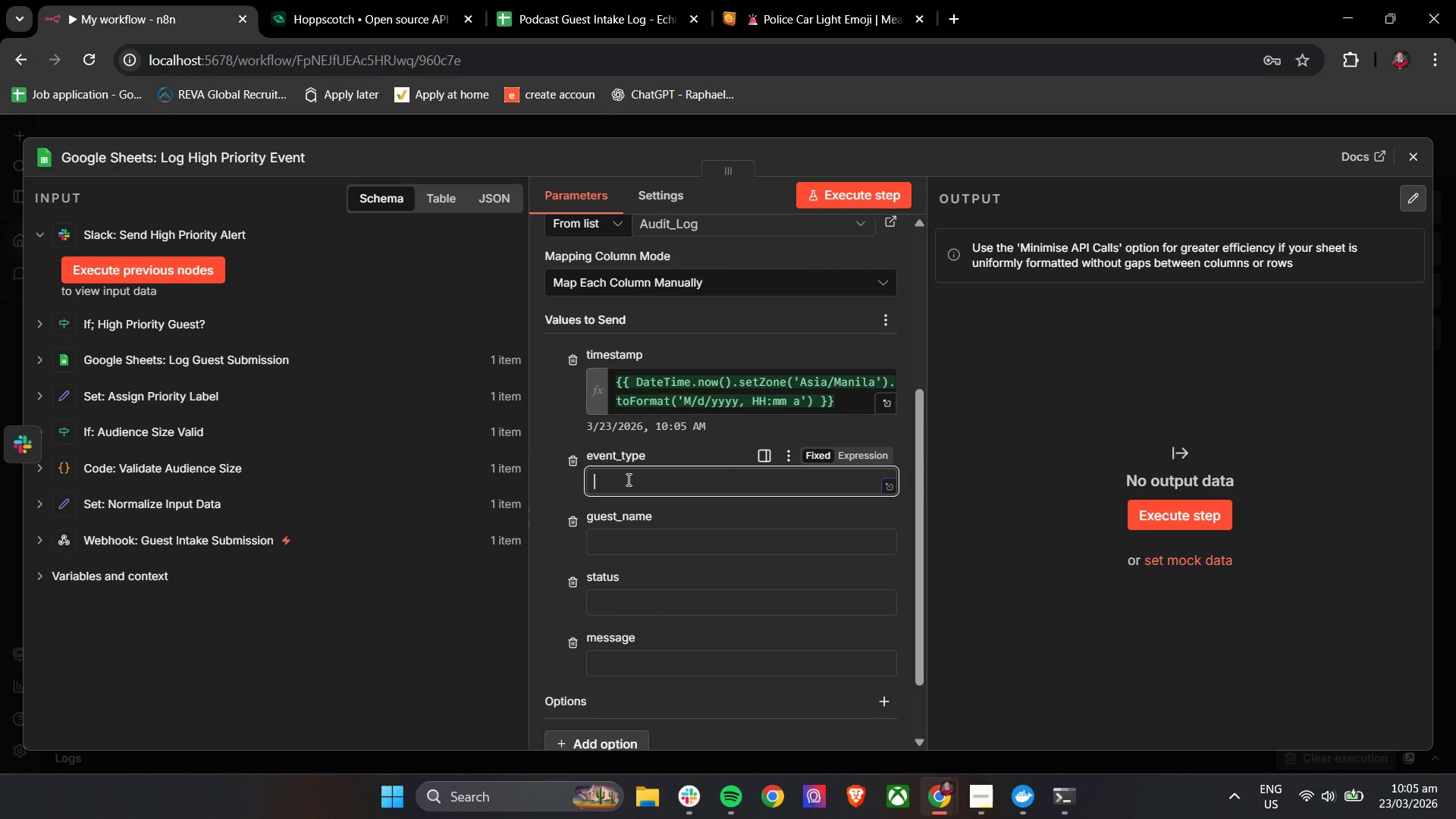 
type(High Priority Ae)
key(Backspace)
type(lert)
 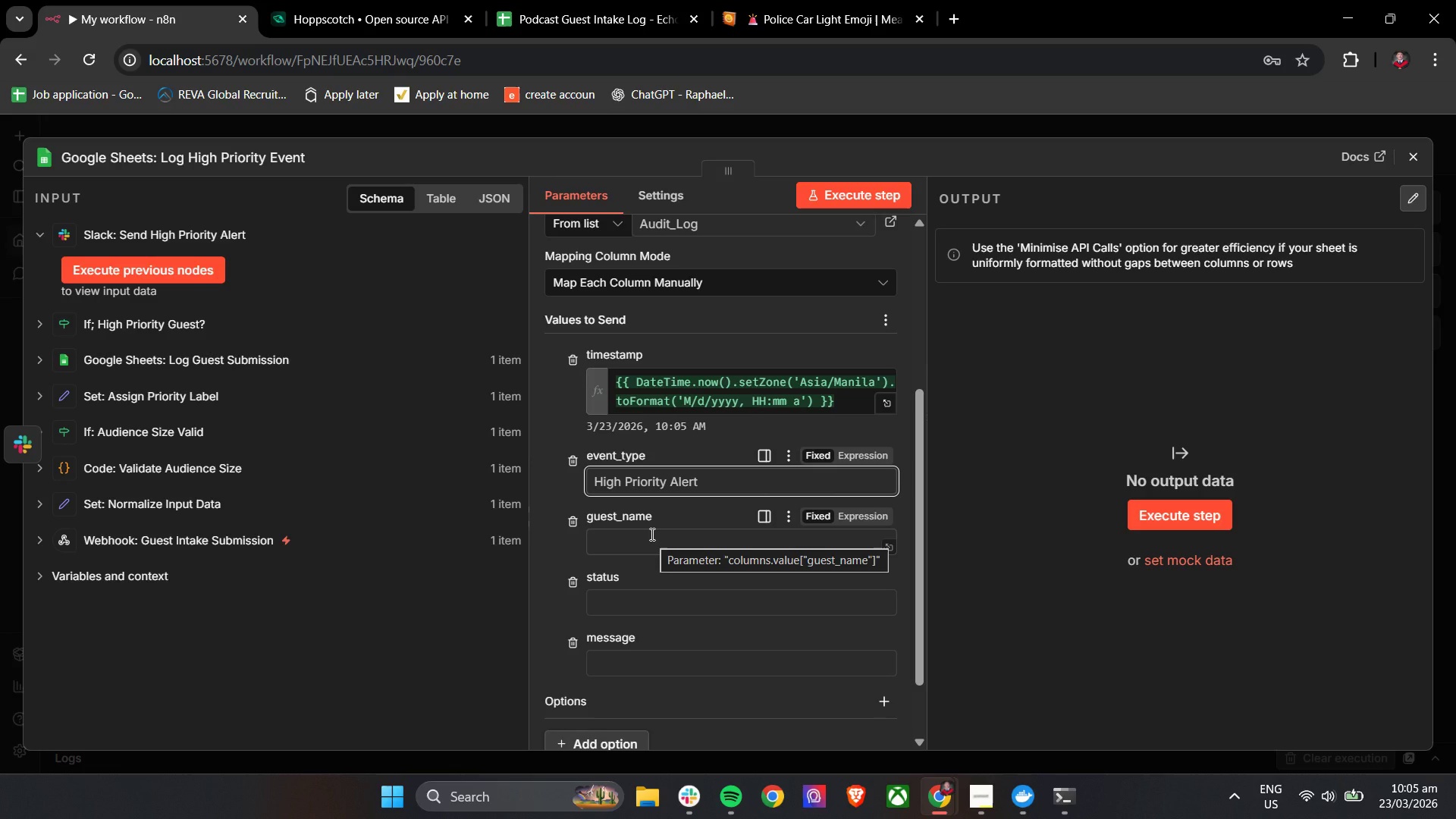 
left_click([651, 535])
 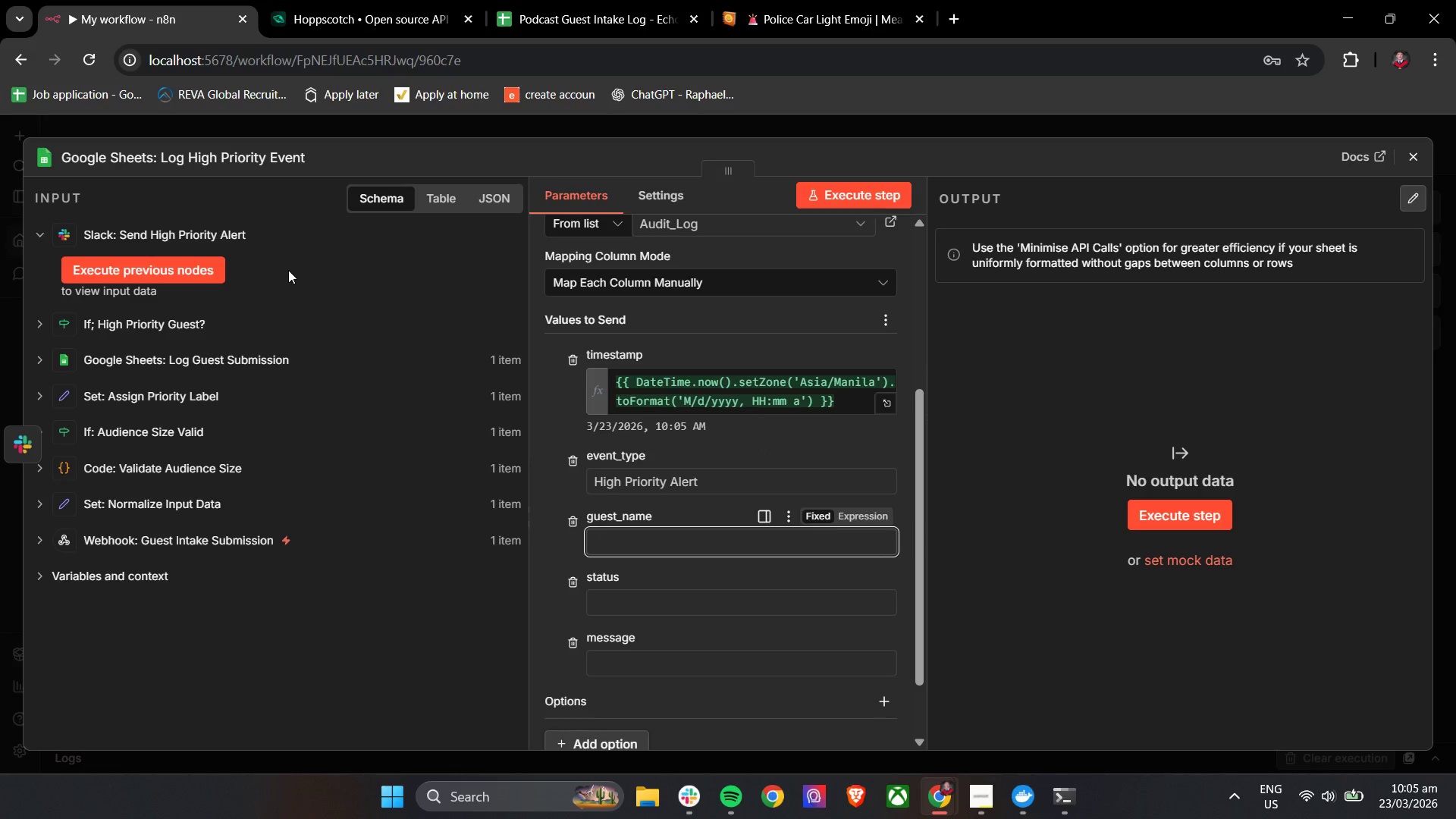 
wait(5.25)
 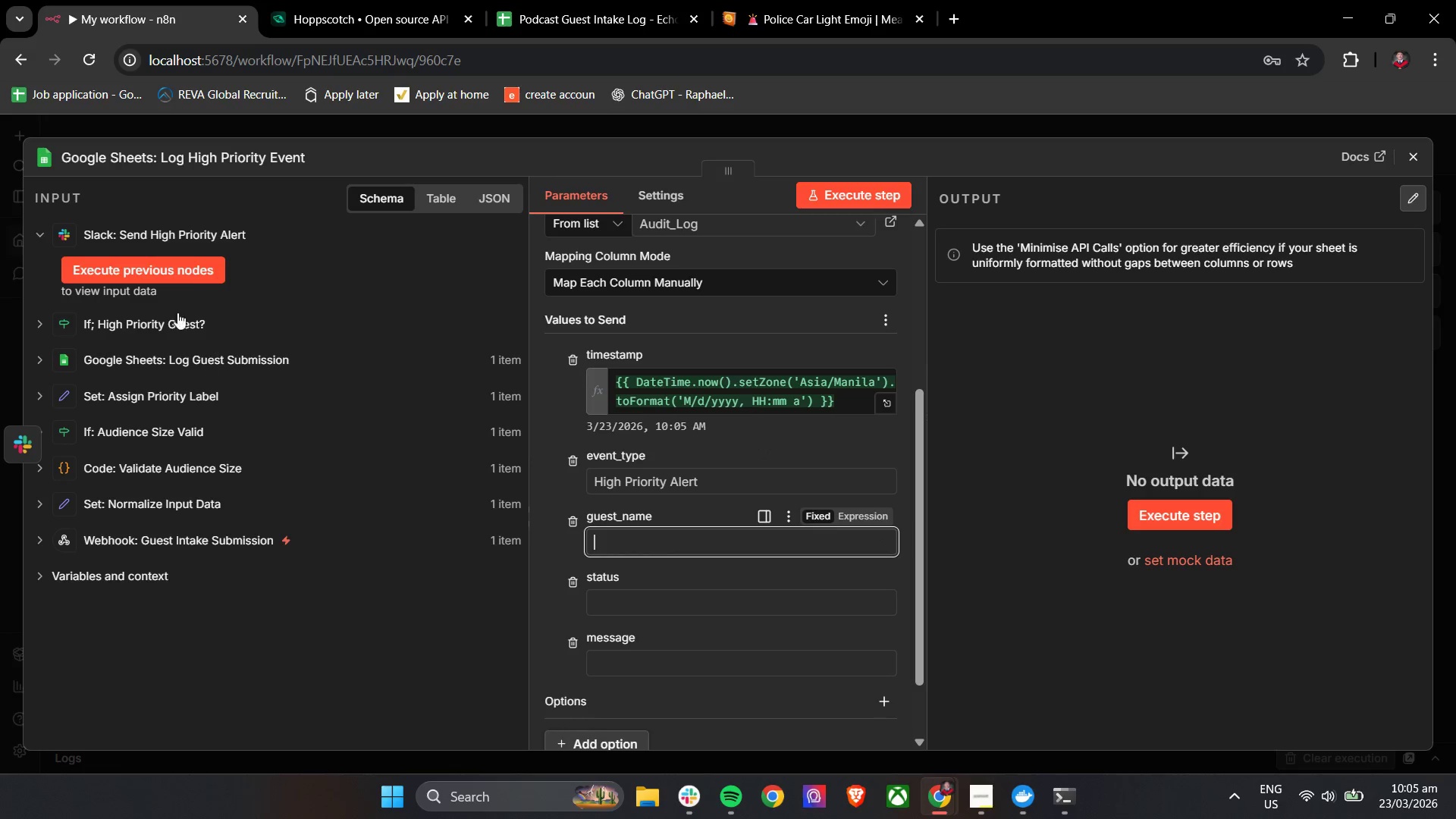 
type({{js)
key(Backspace)
key(Backspace)
type(4)
key(Backspace)
type($)
key(Backspace)
key(Backspace)
type($json["hue)
key(Backspace)
key(Backspace)
key(Backspace)
type(guest_name)
 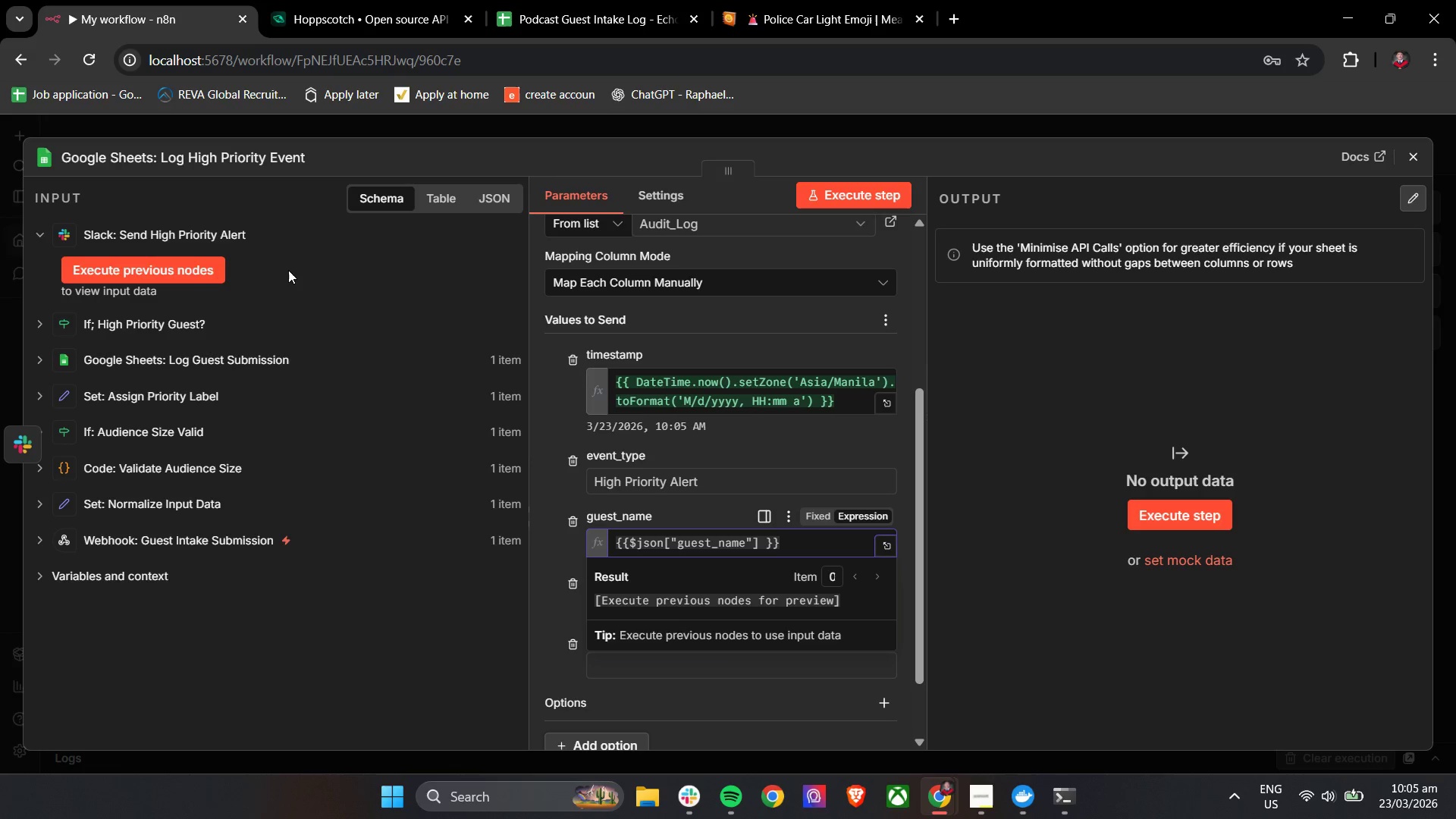 
left_click([769, 541])
 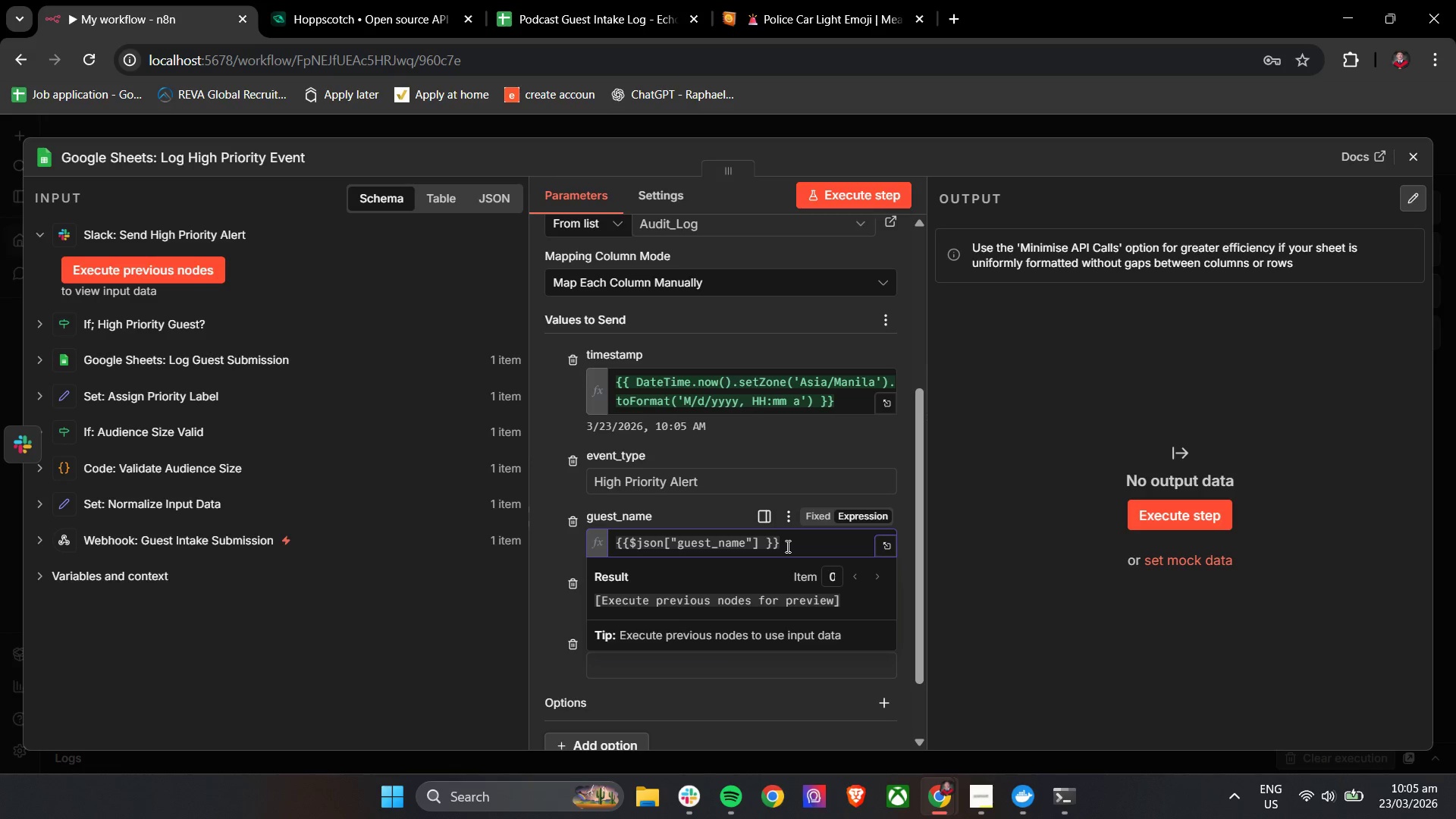 
key(Backspace)
 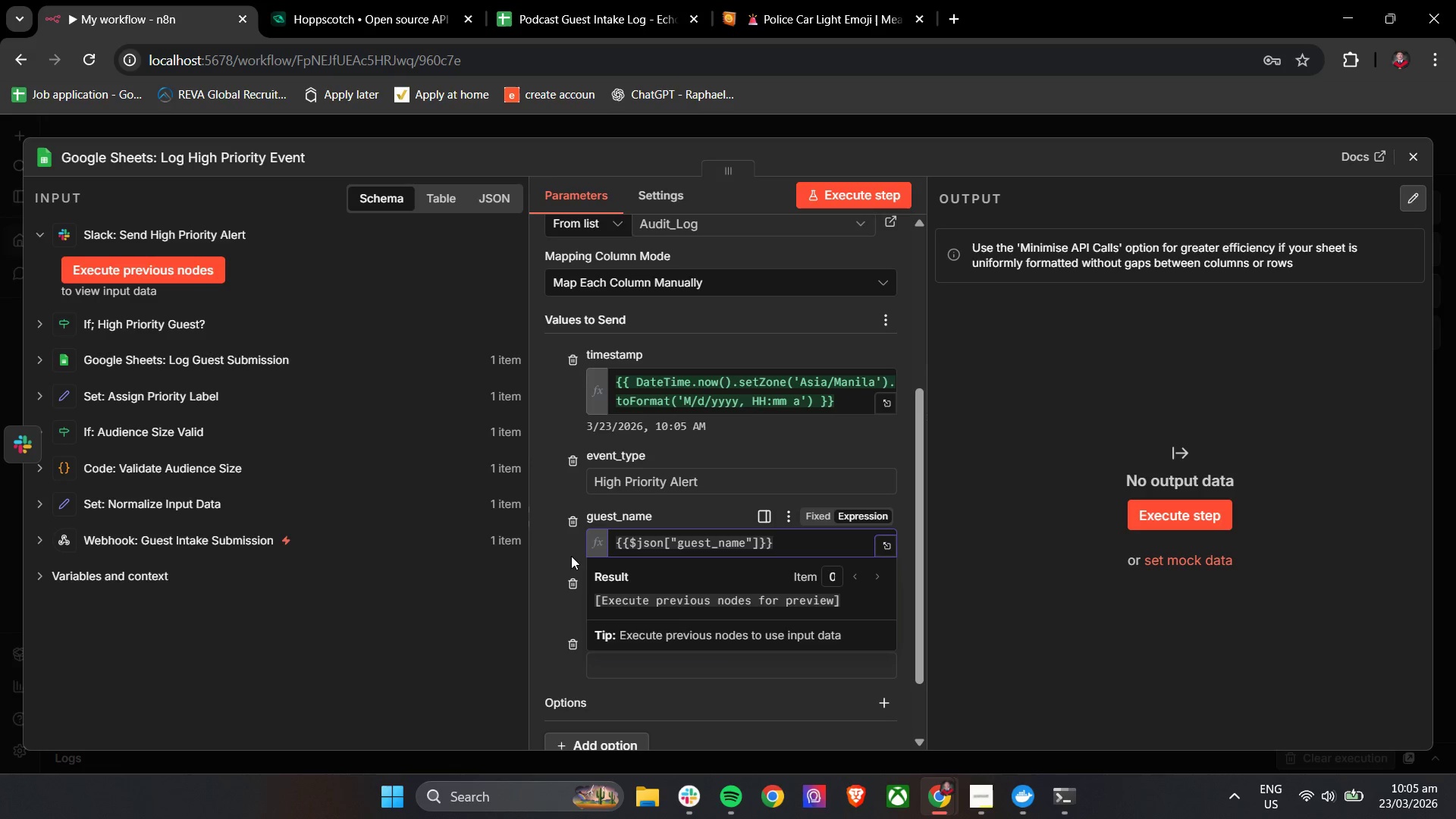 
left_click([545, 554])